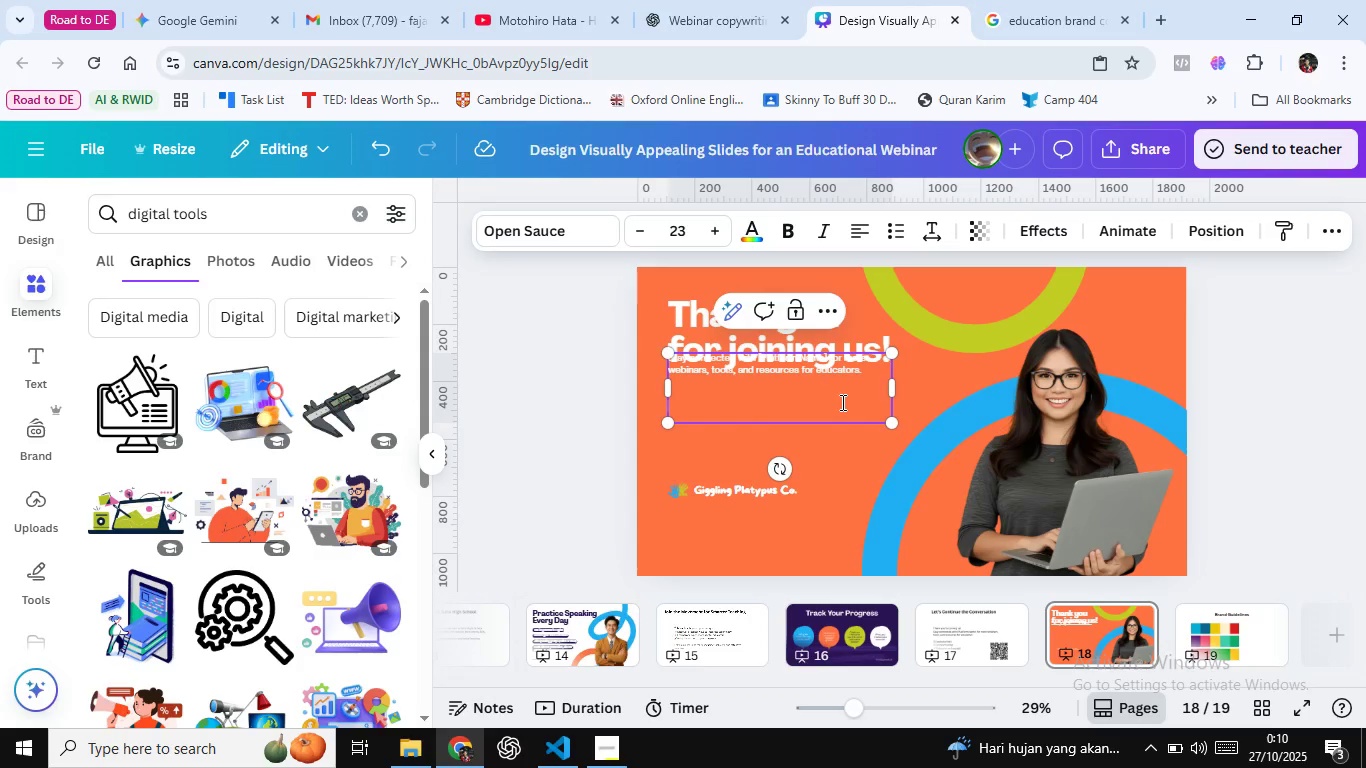 
key(Enter)
 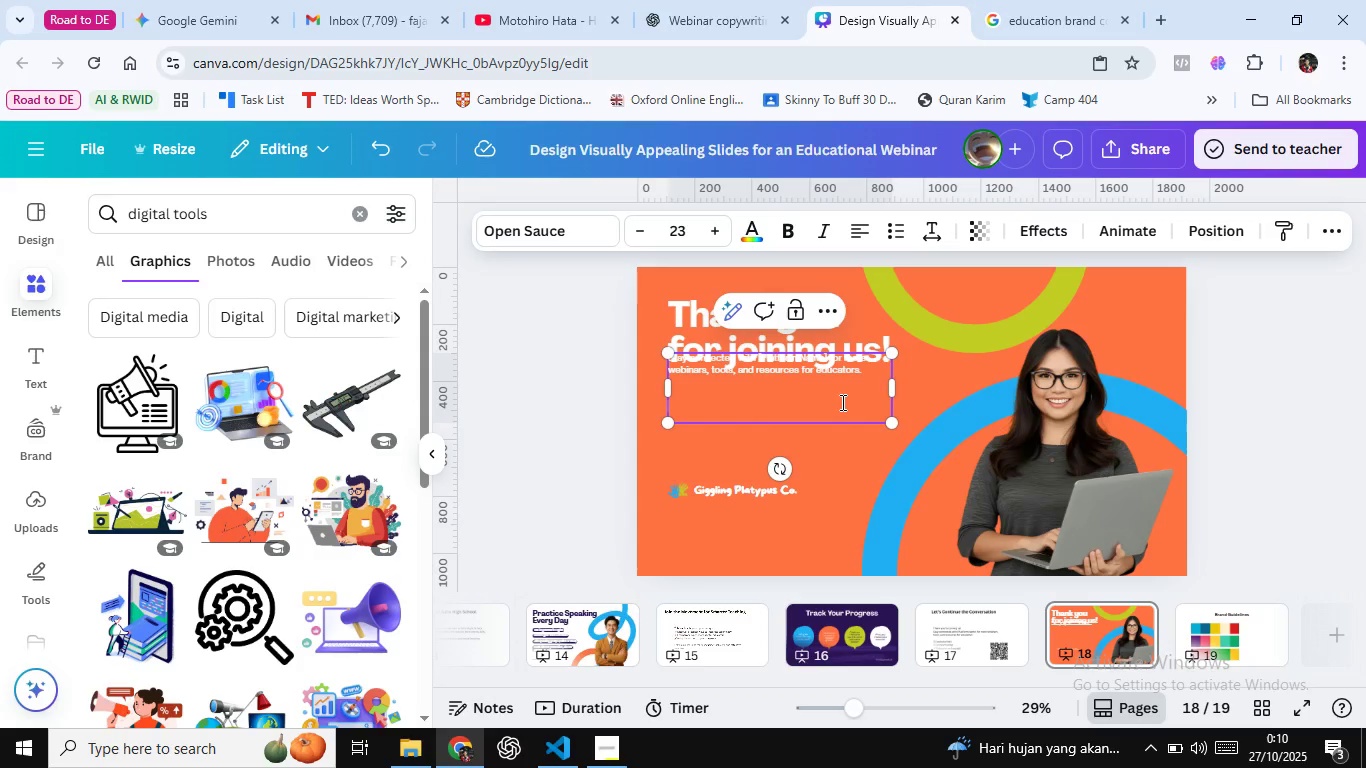 
key(Control+V)
 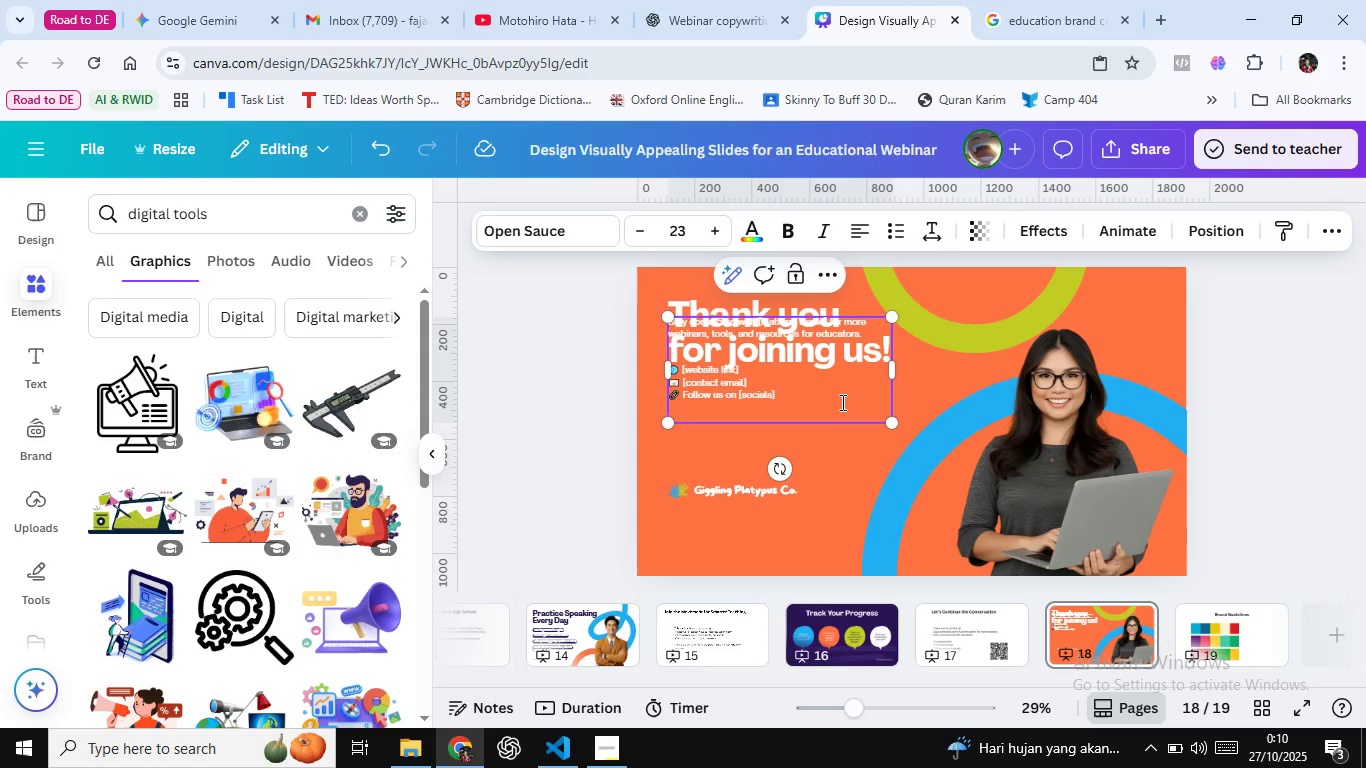 
key(ArrowDown)
 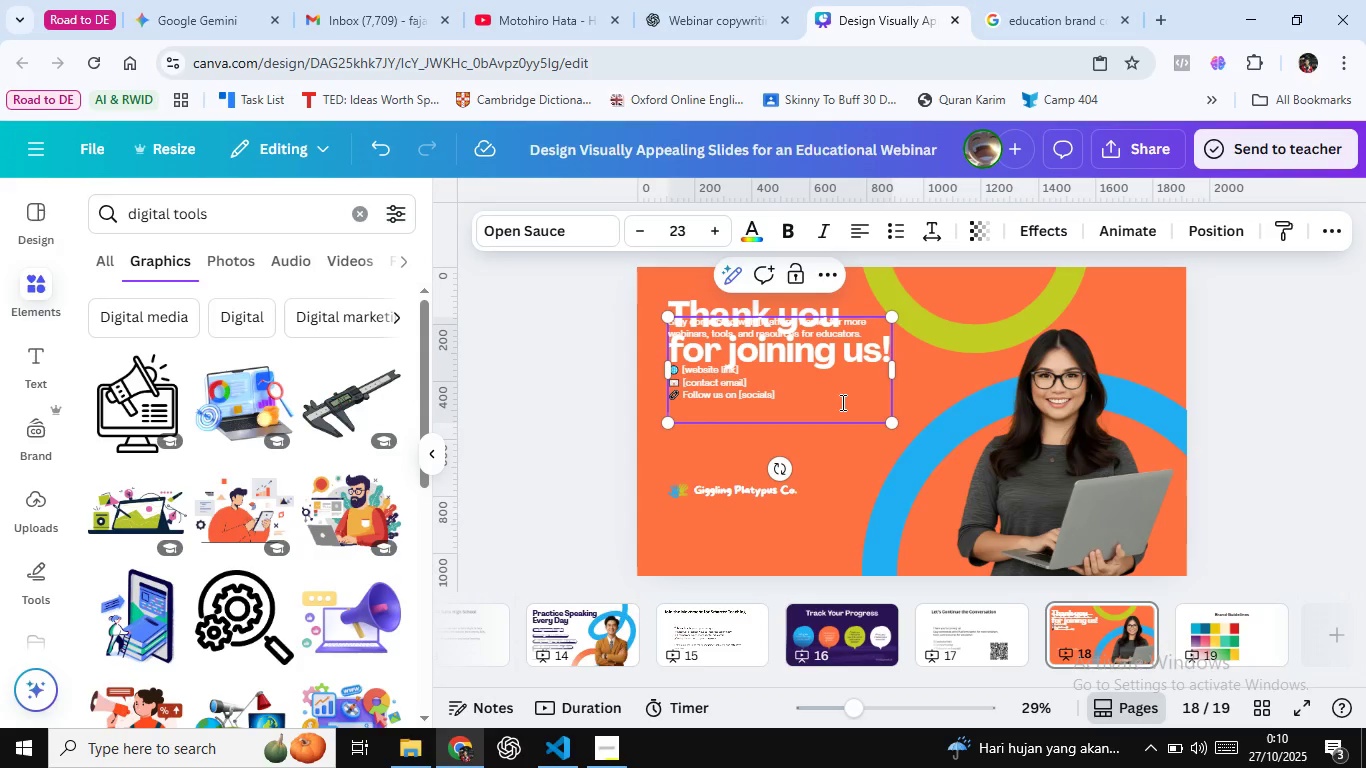 
key(ArrowDown)
 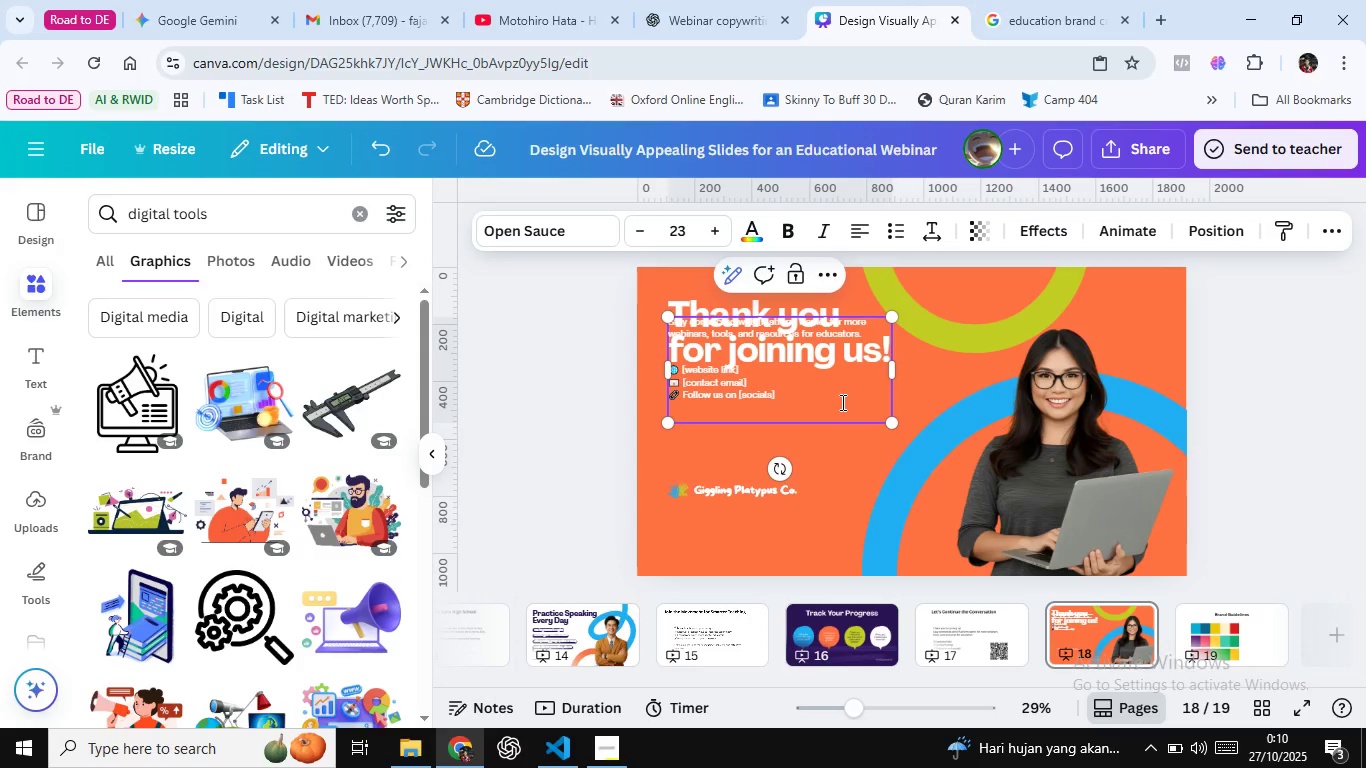 
key(ArrowDown)
 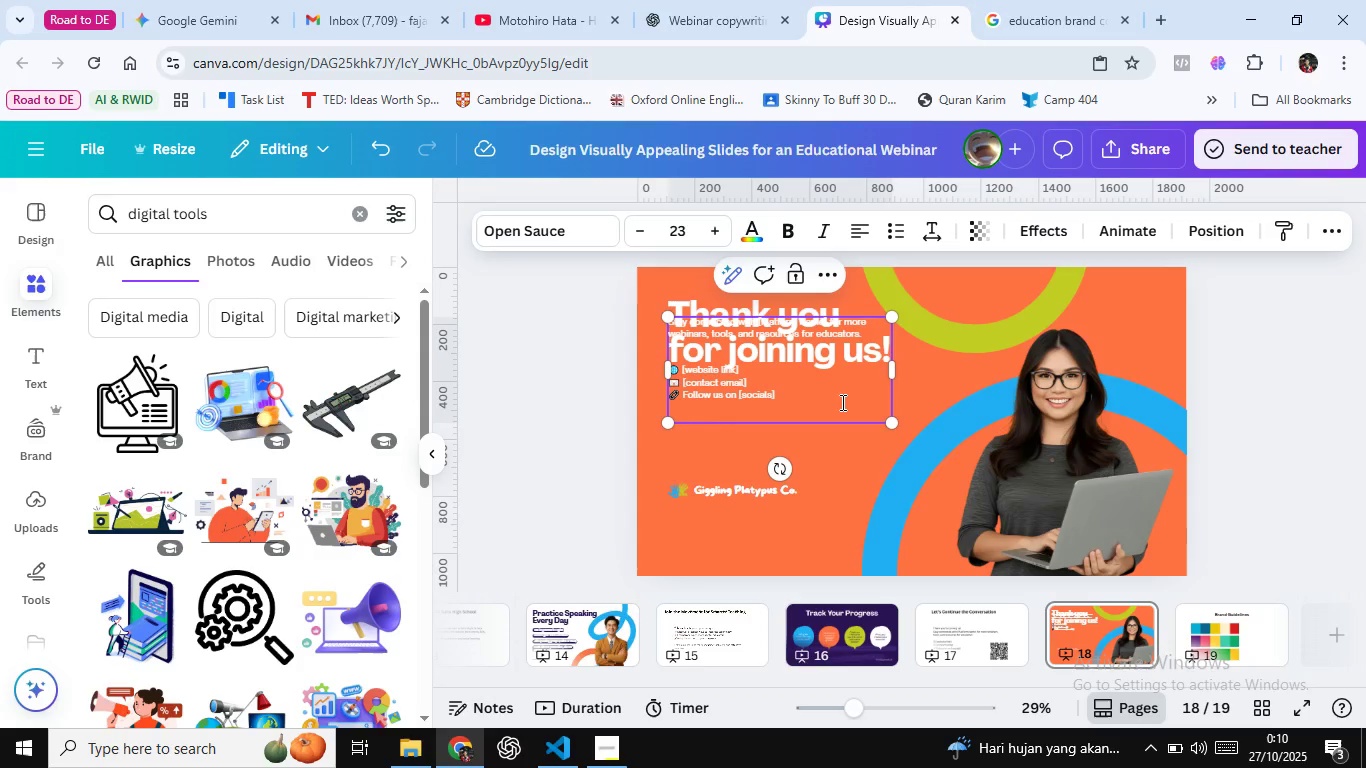 
key(ArrowDown)
 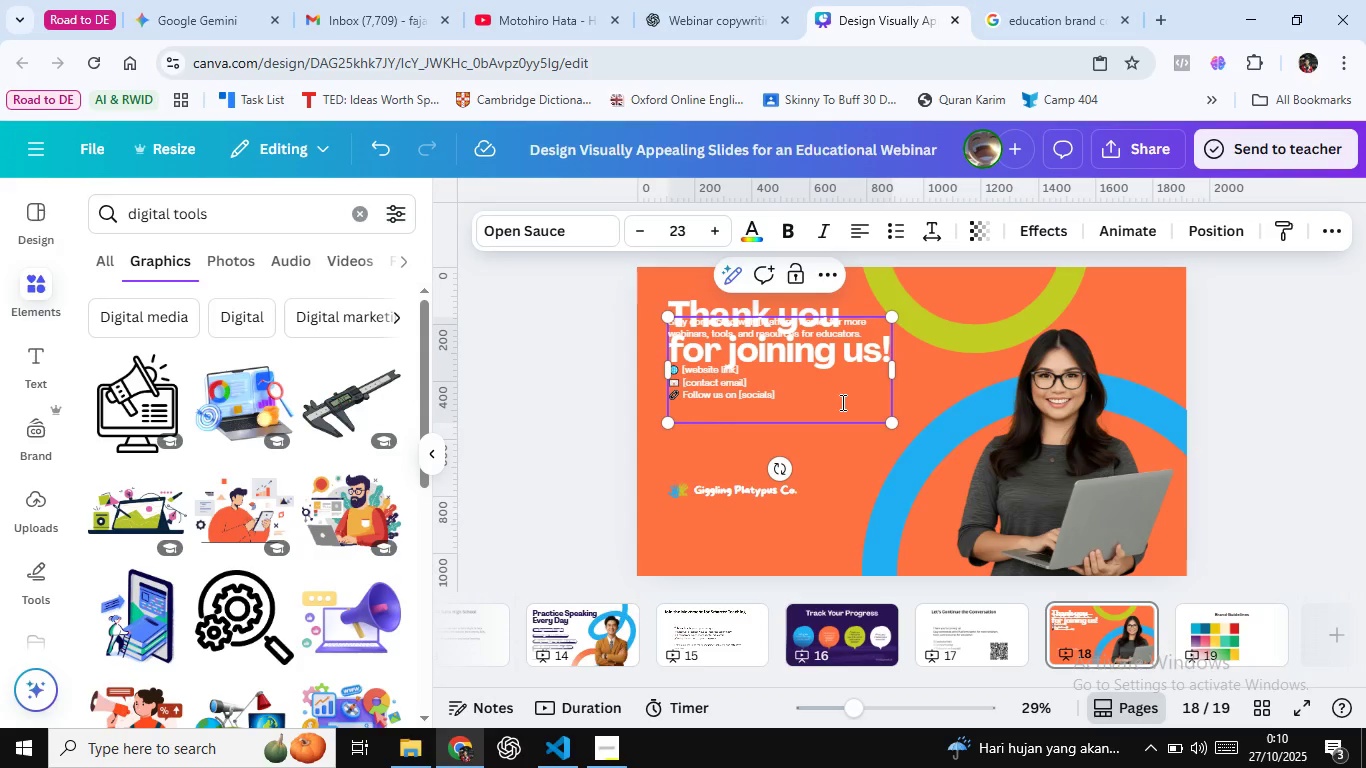 
key(ArrowDown)
 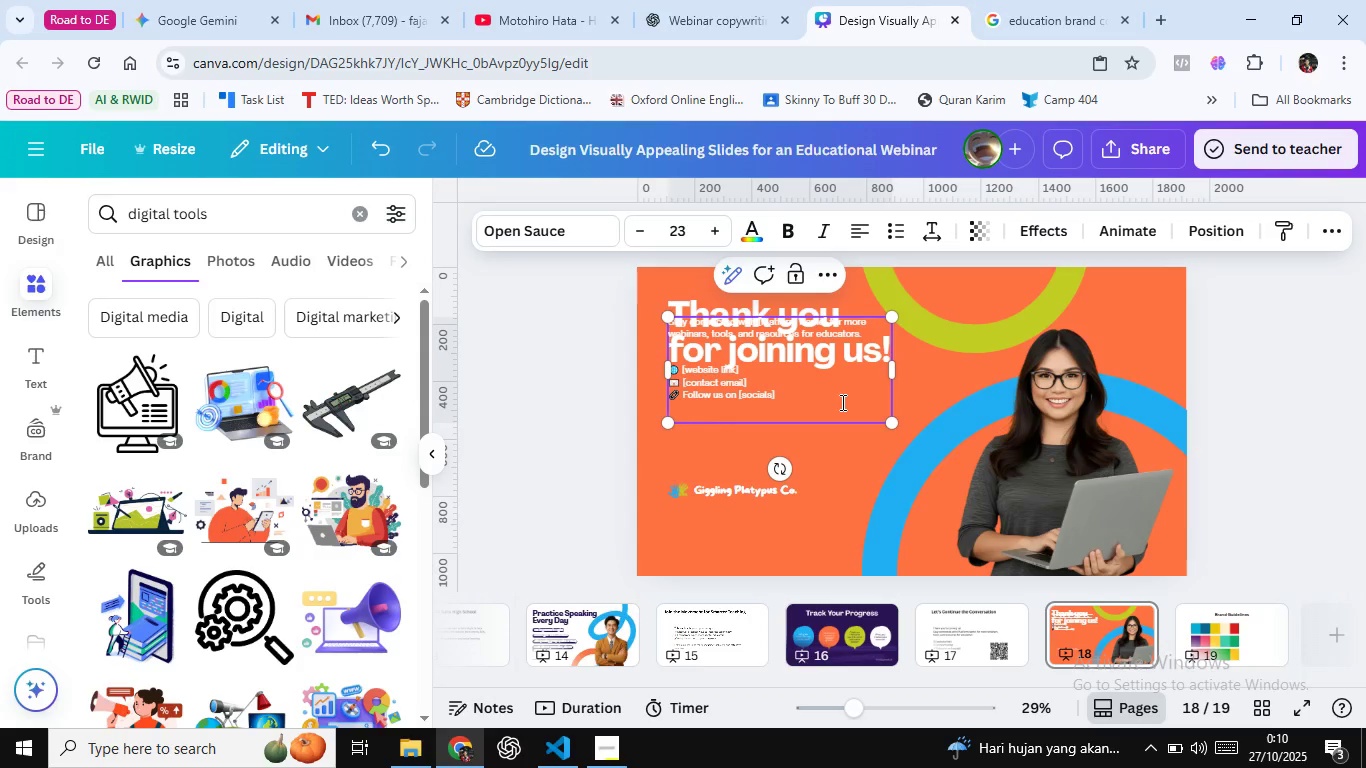 
key(ArrowDown)
 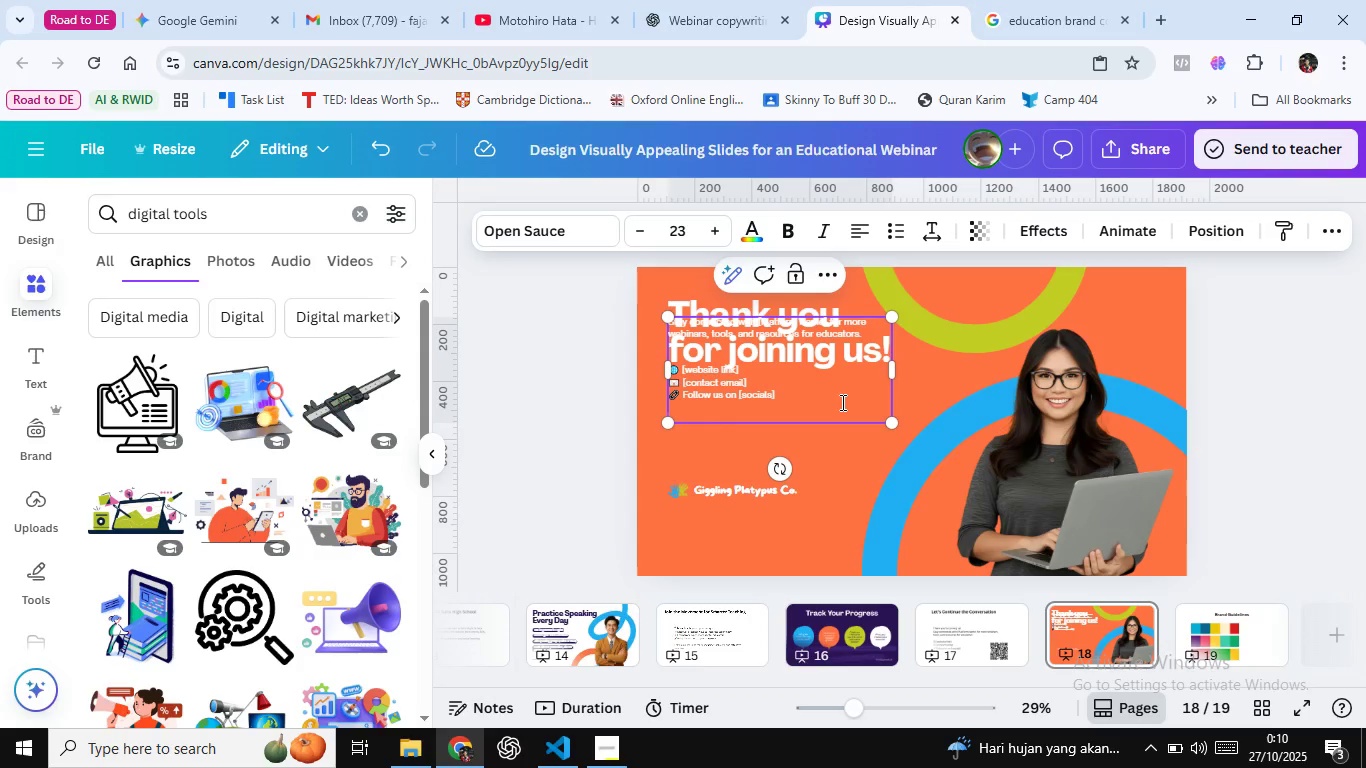 
key(ArrowDown)
 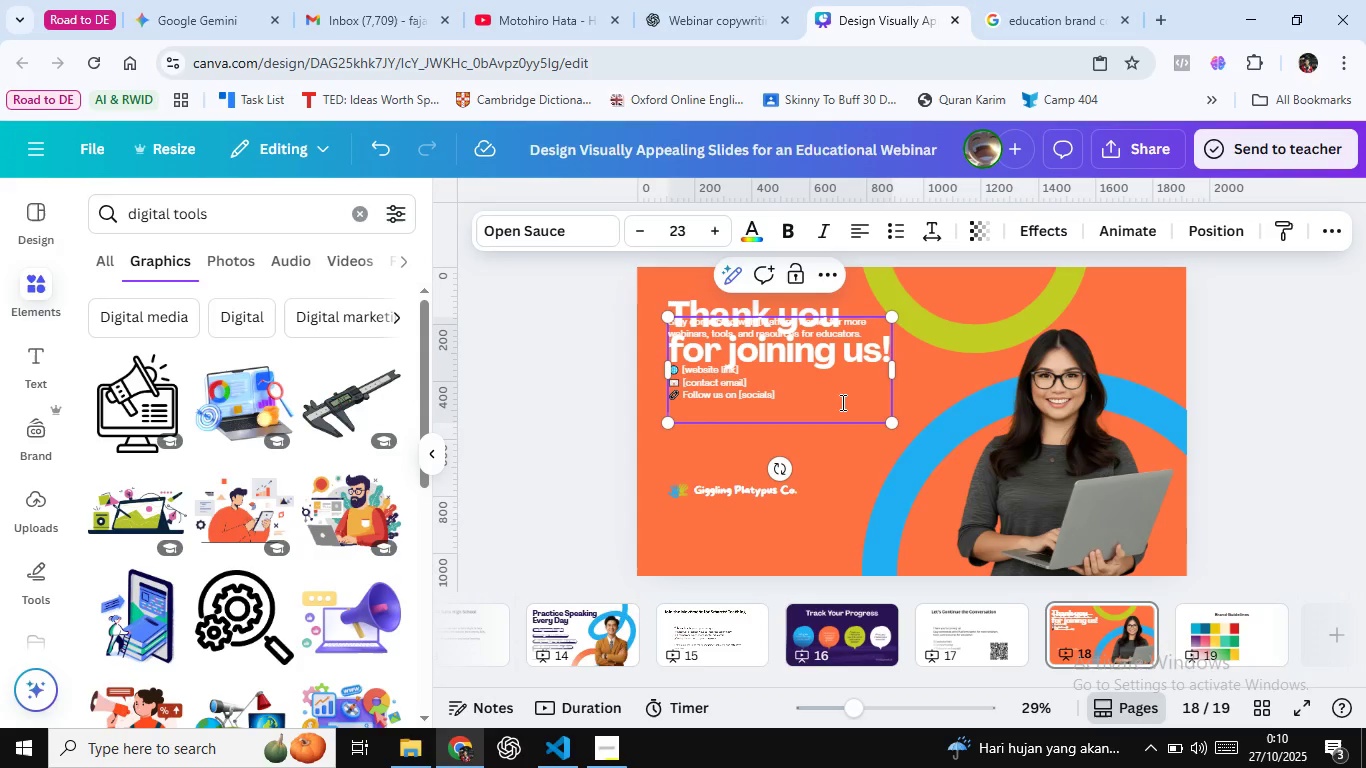 
key(ArrowDown)
 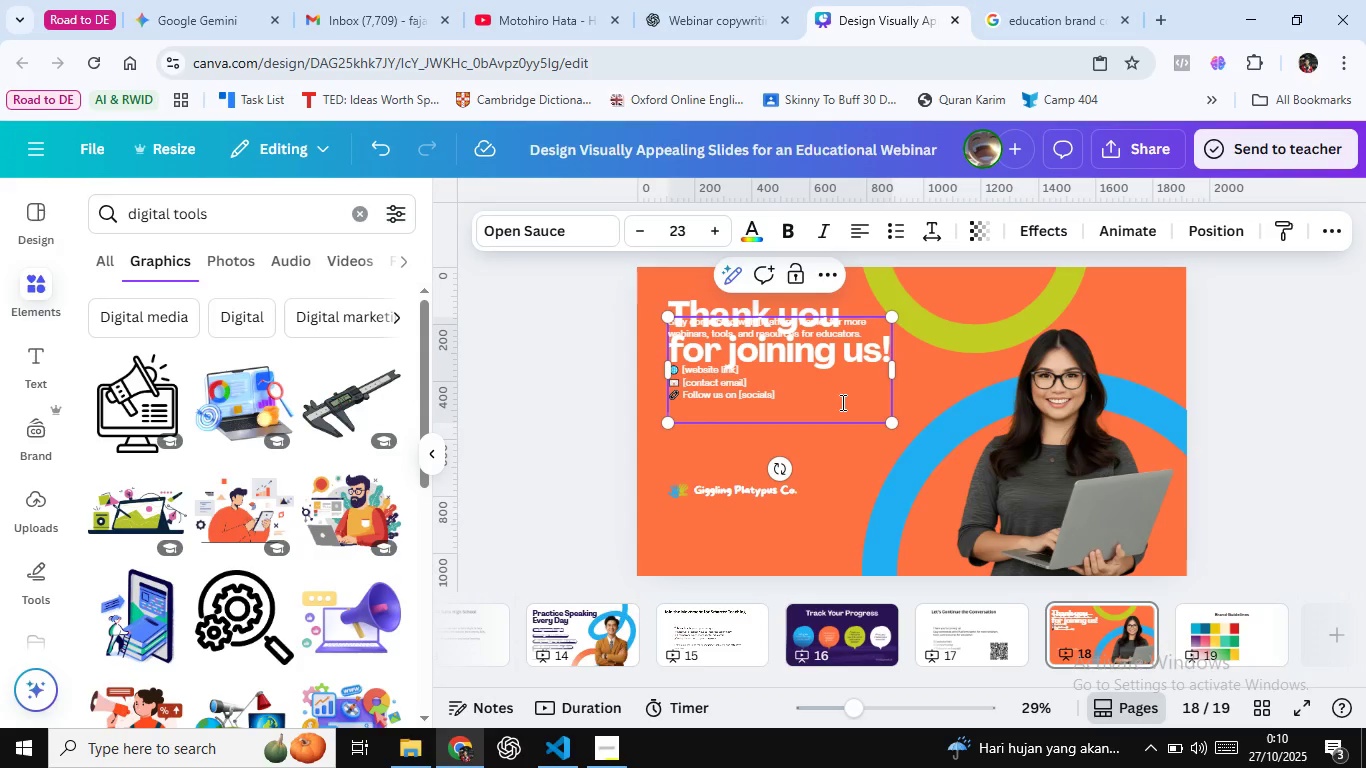 
key(ArrowDown)
 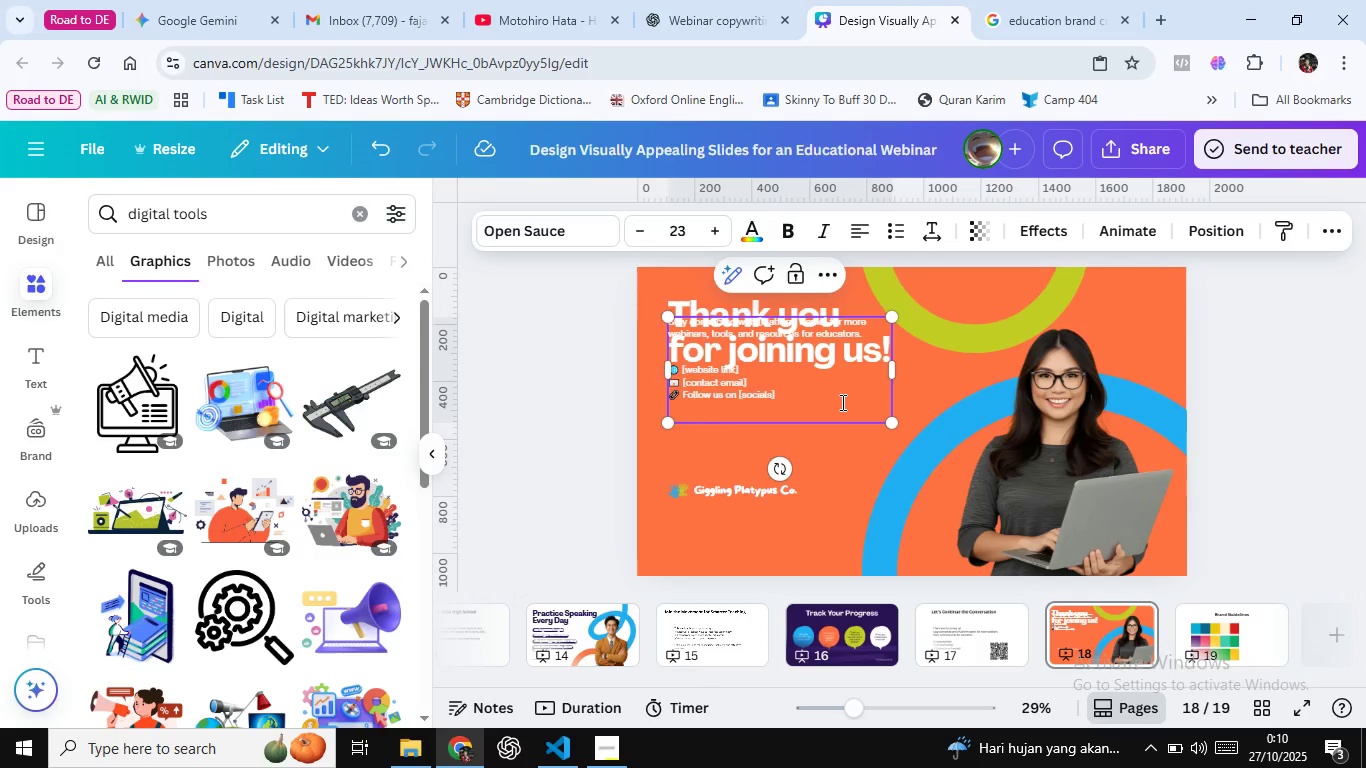 
key(Backspace)
 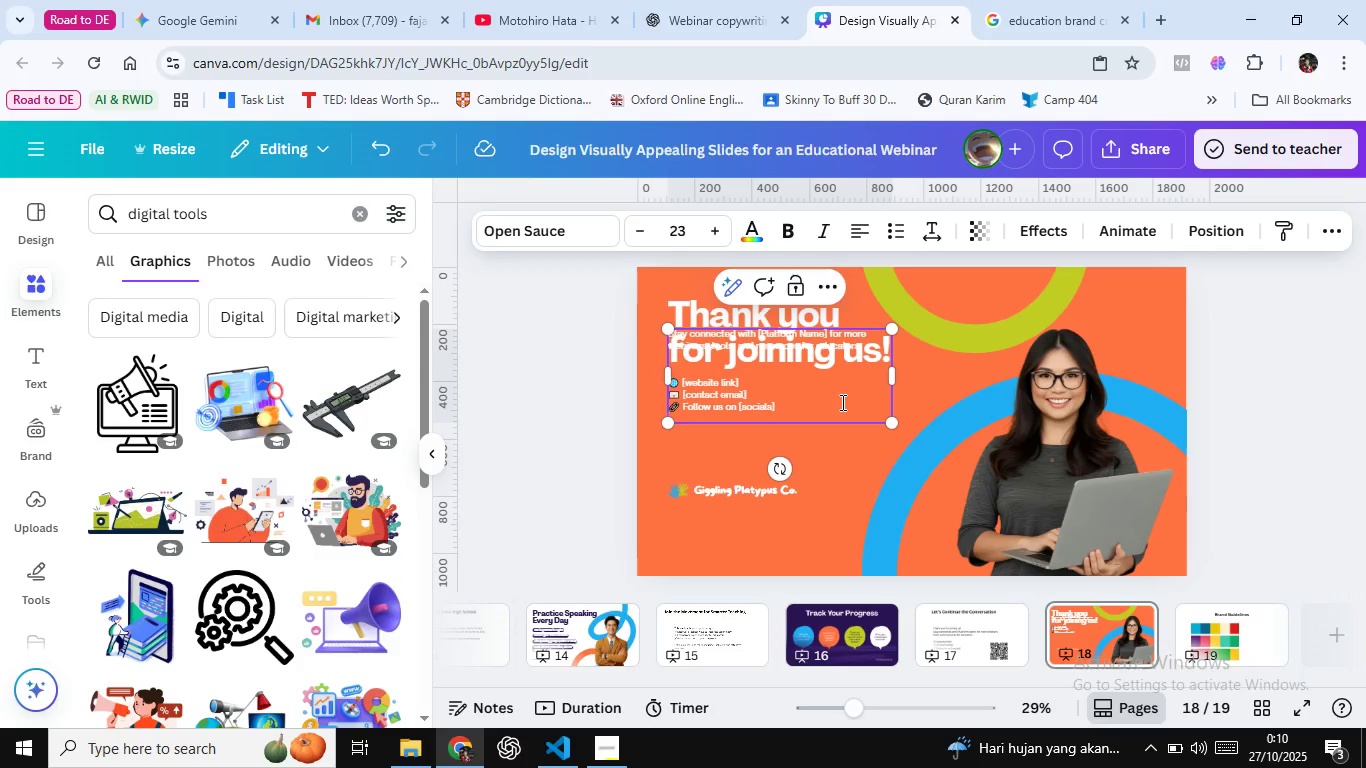 
key(Backspace)
 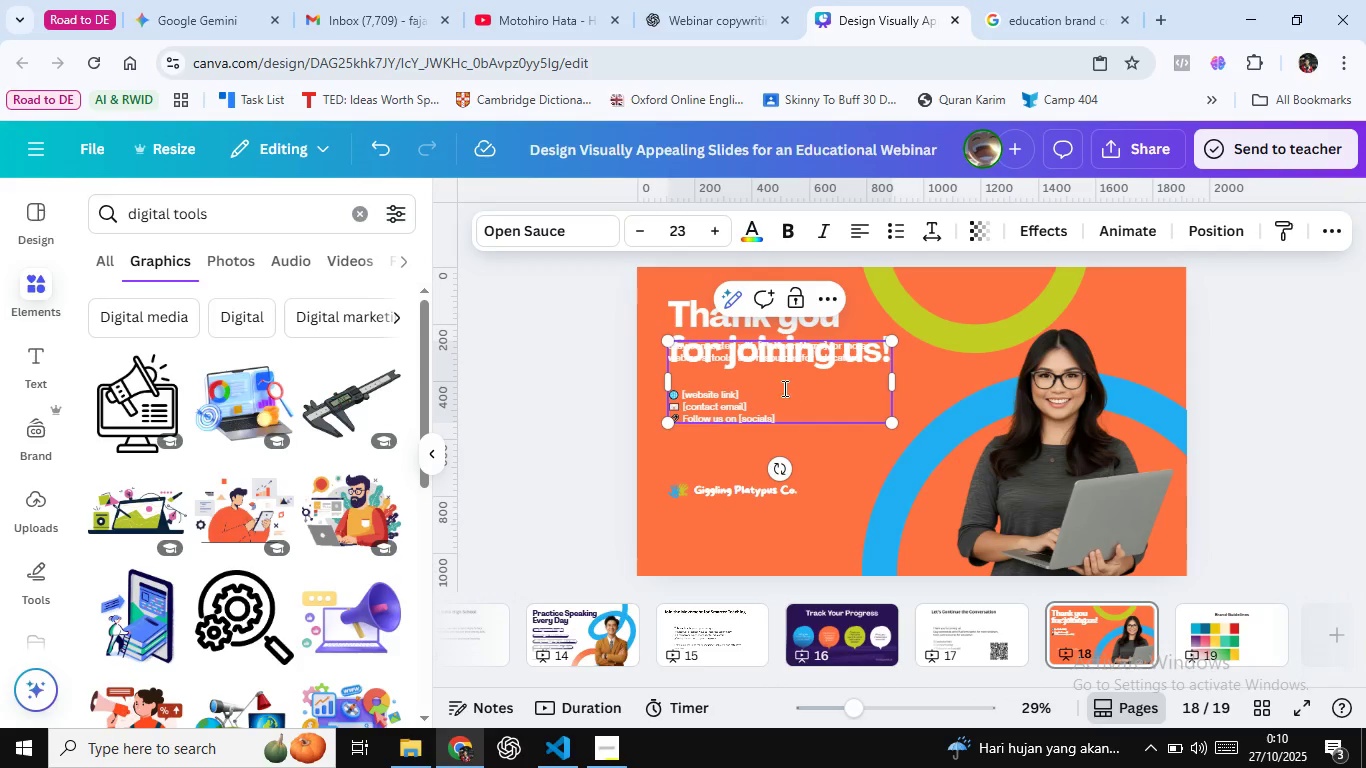 
left_click([774, 376])
 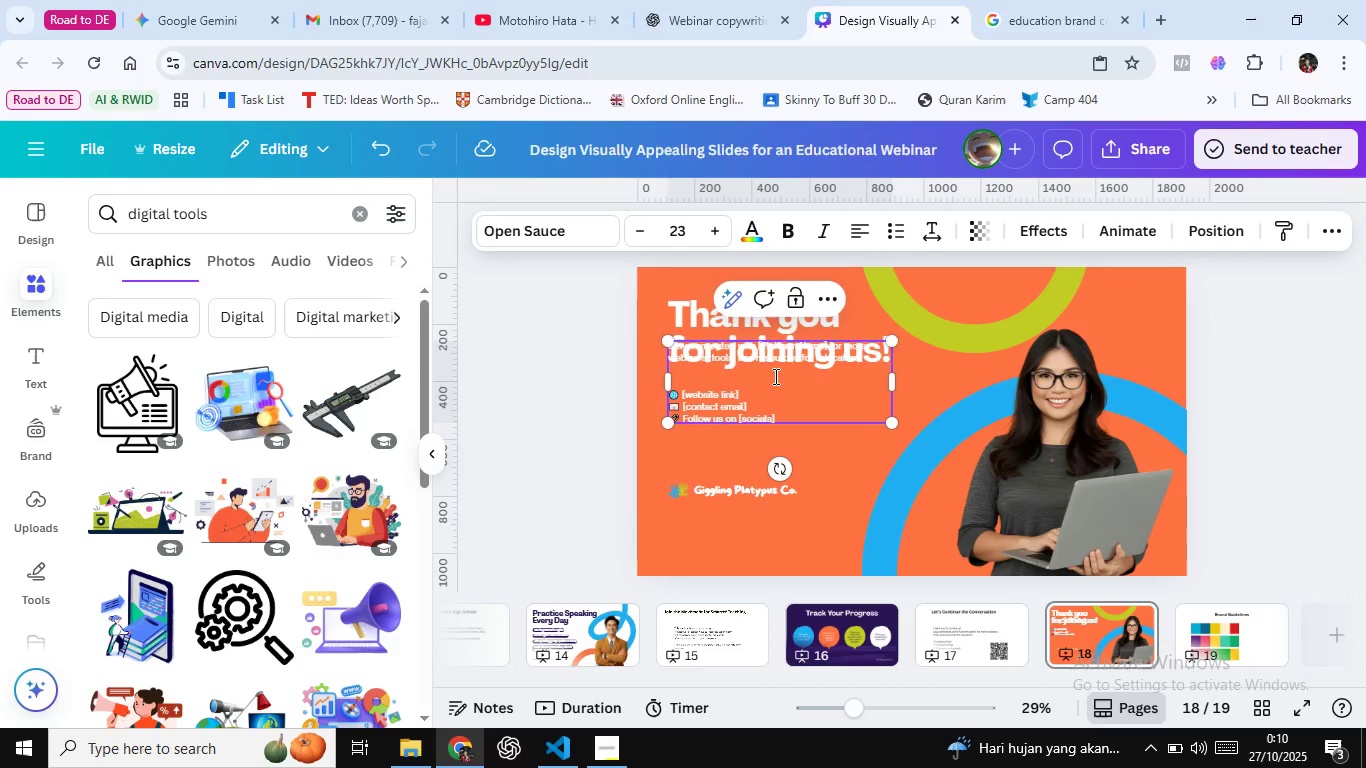 
key(Backspace)
 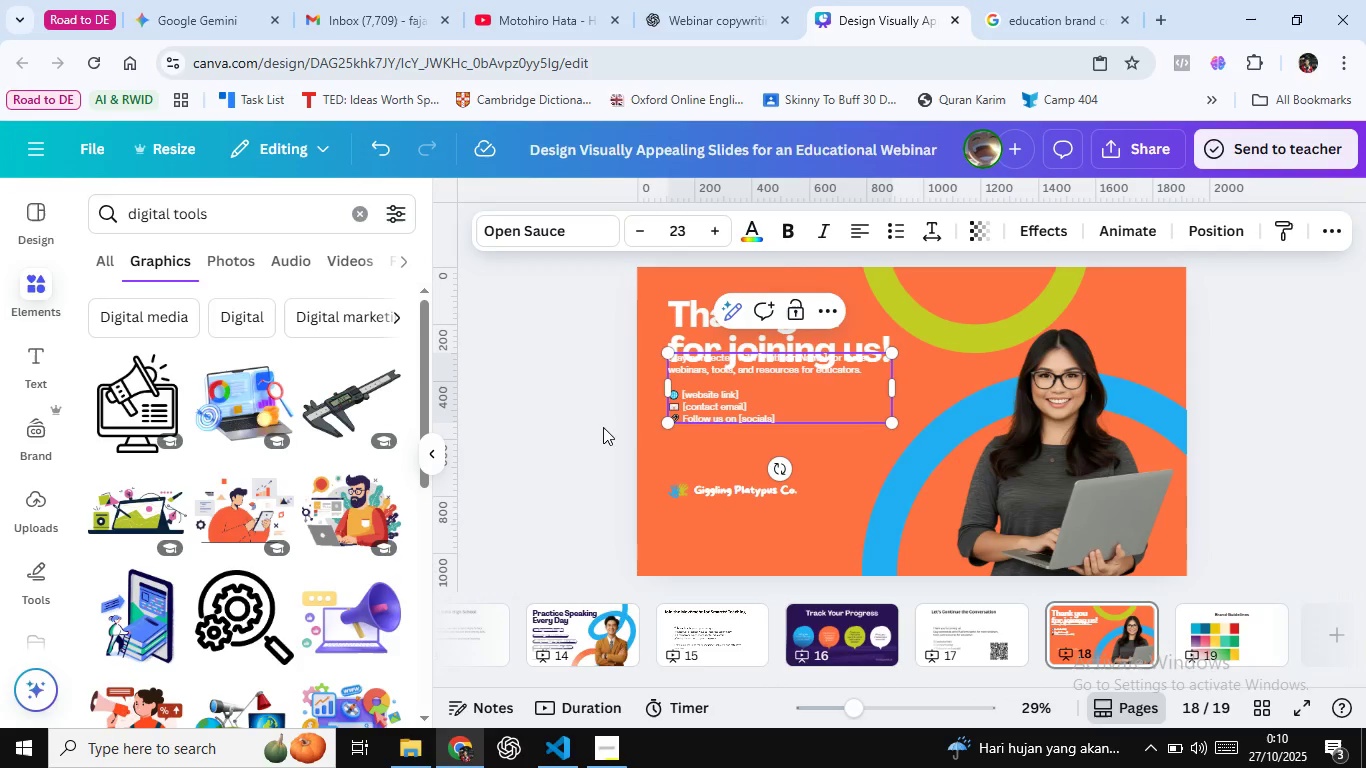 
left_click([603, 427])
 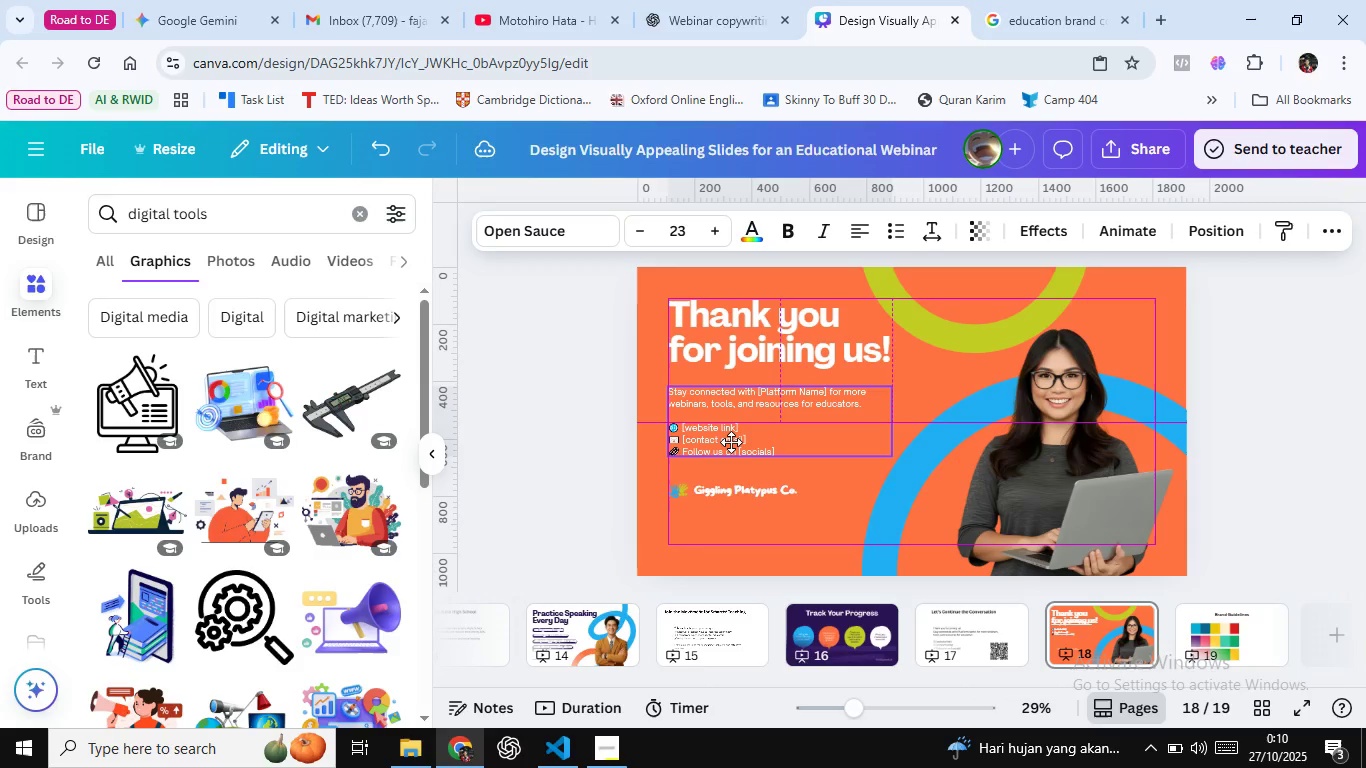 
wait(7.57)
 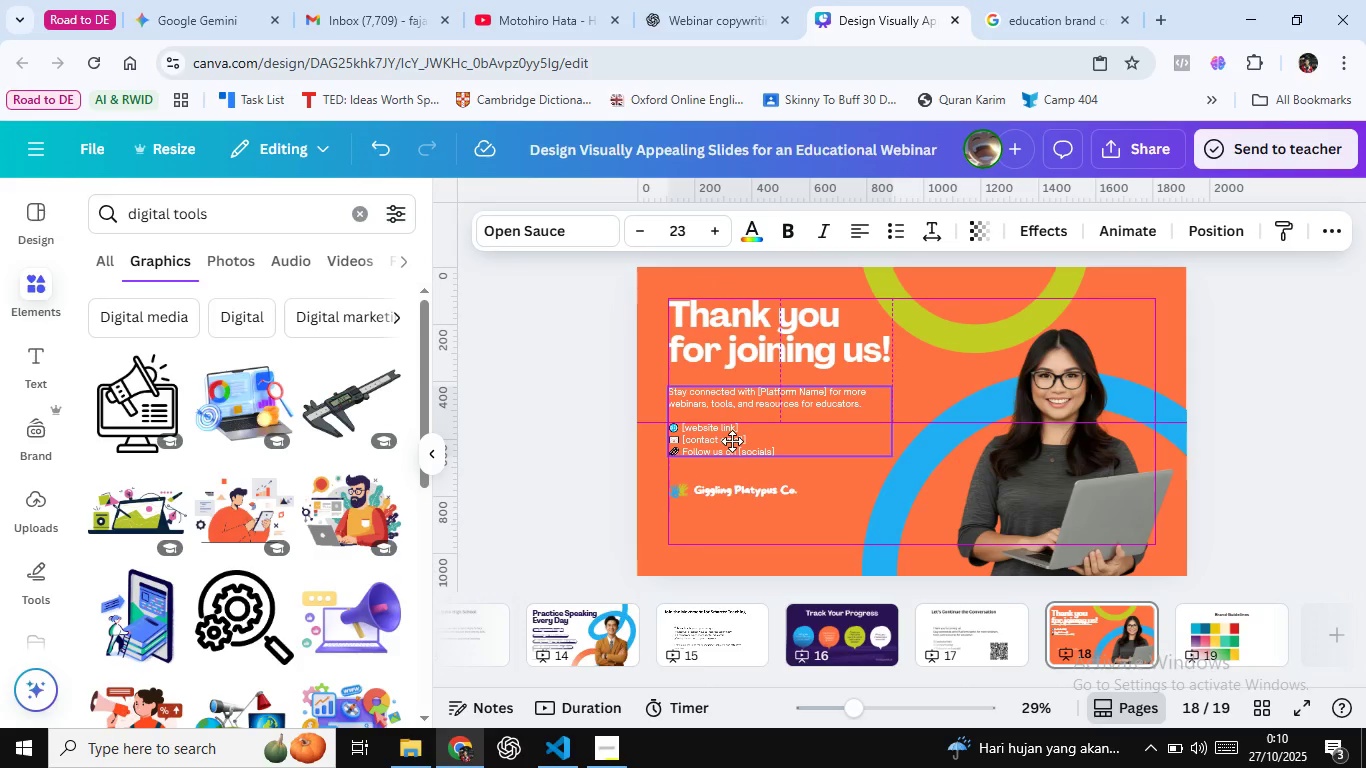 
left_click([608, 470])
 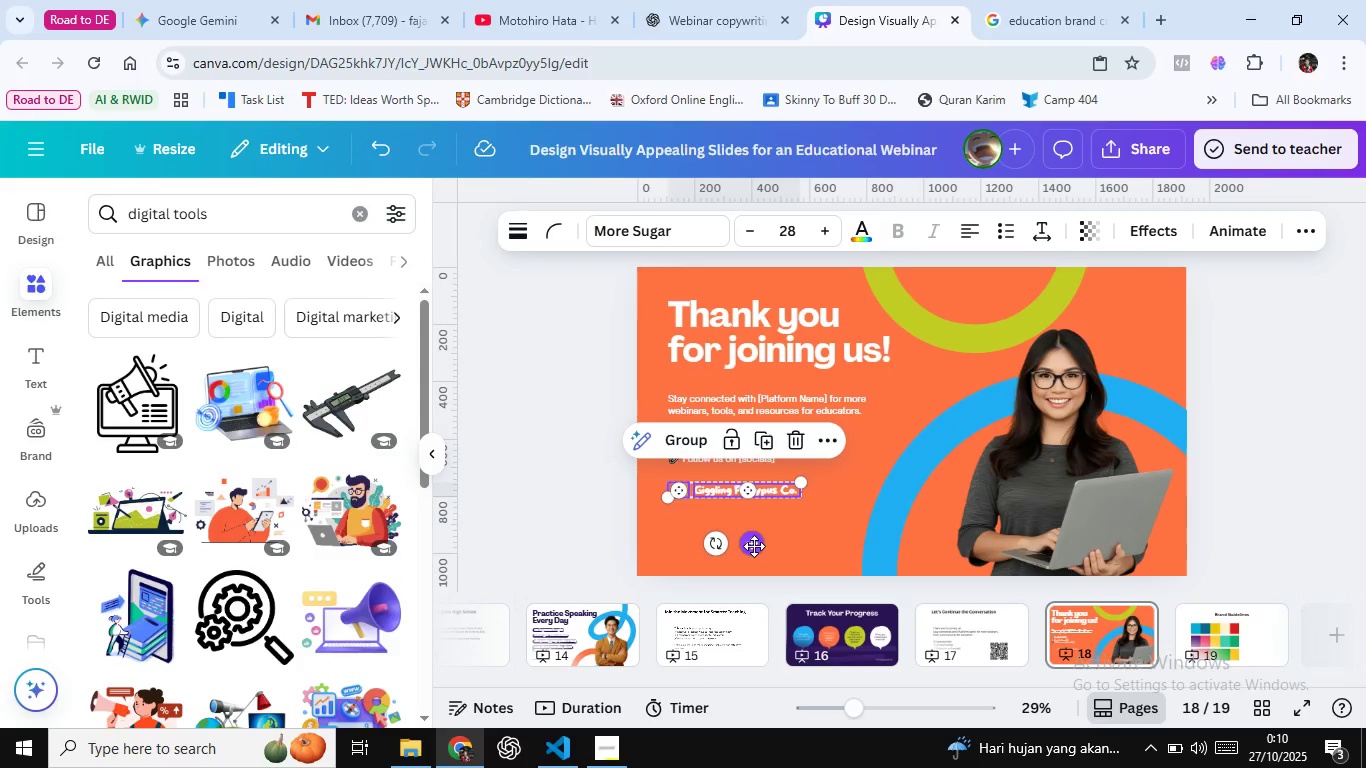 
wait(7.72)
 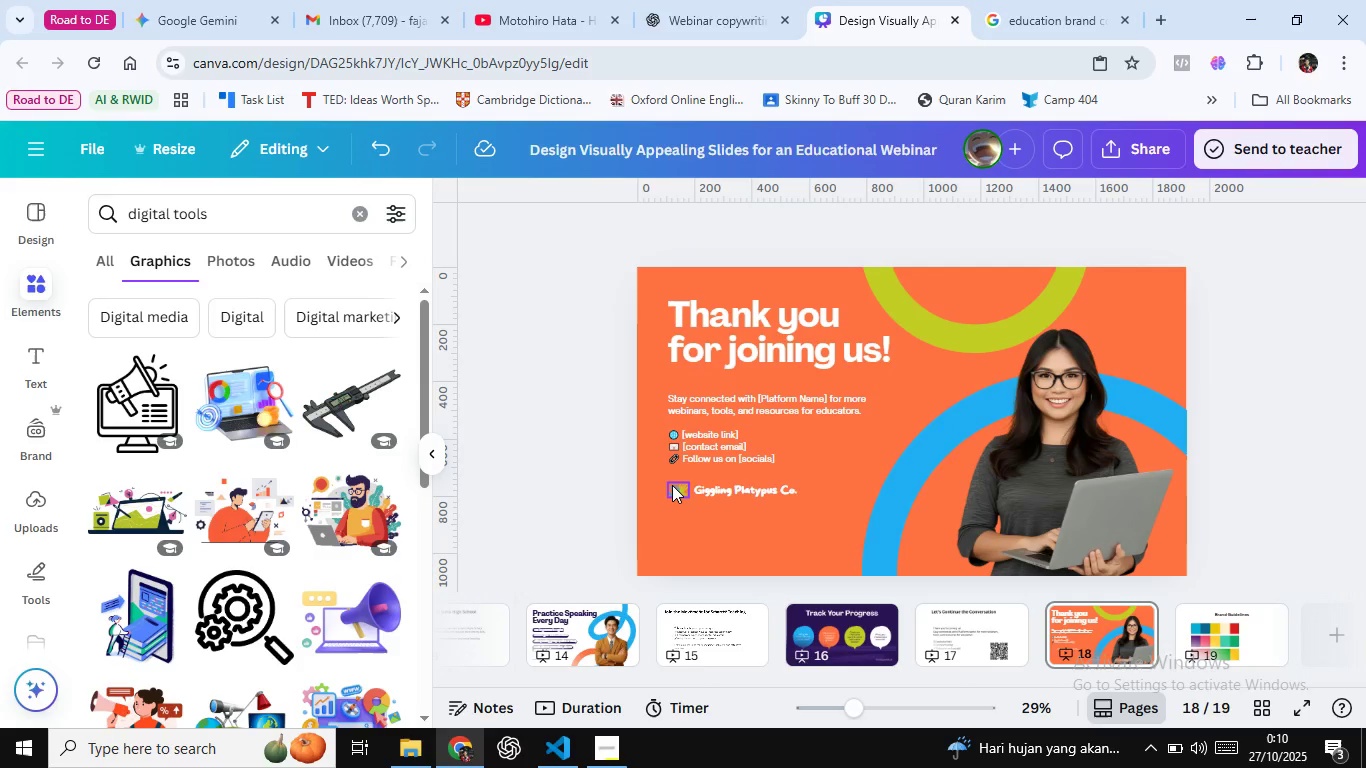 
left_click([557, 551])
 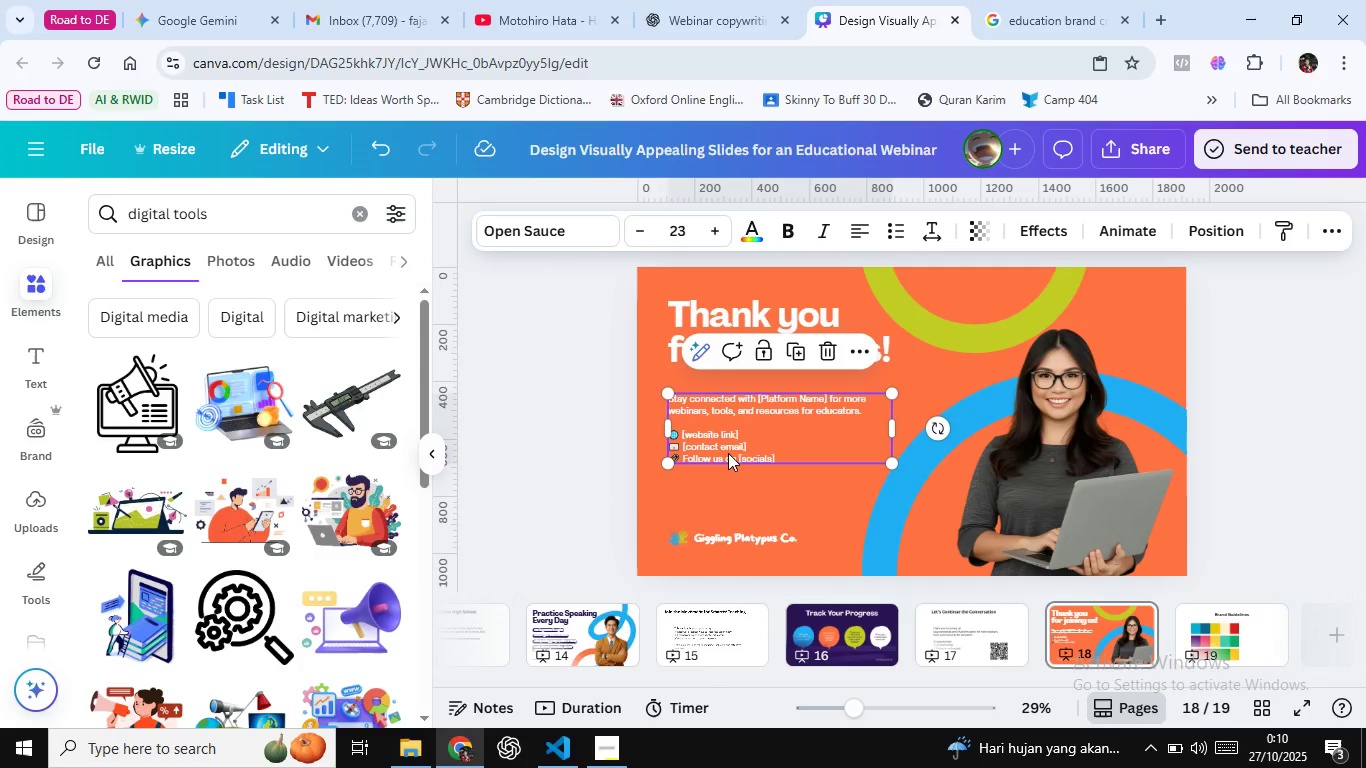 
mouse_move([704, 452])
 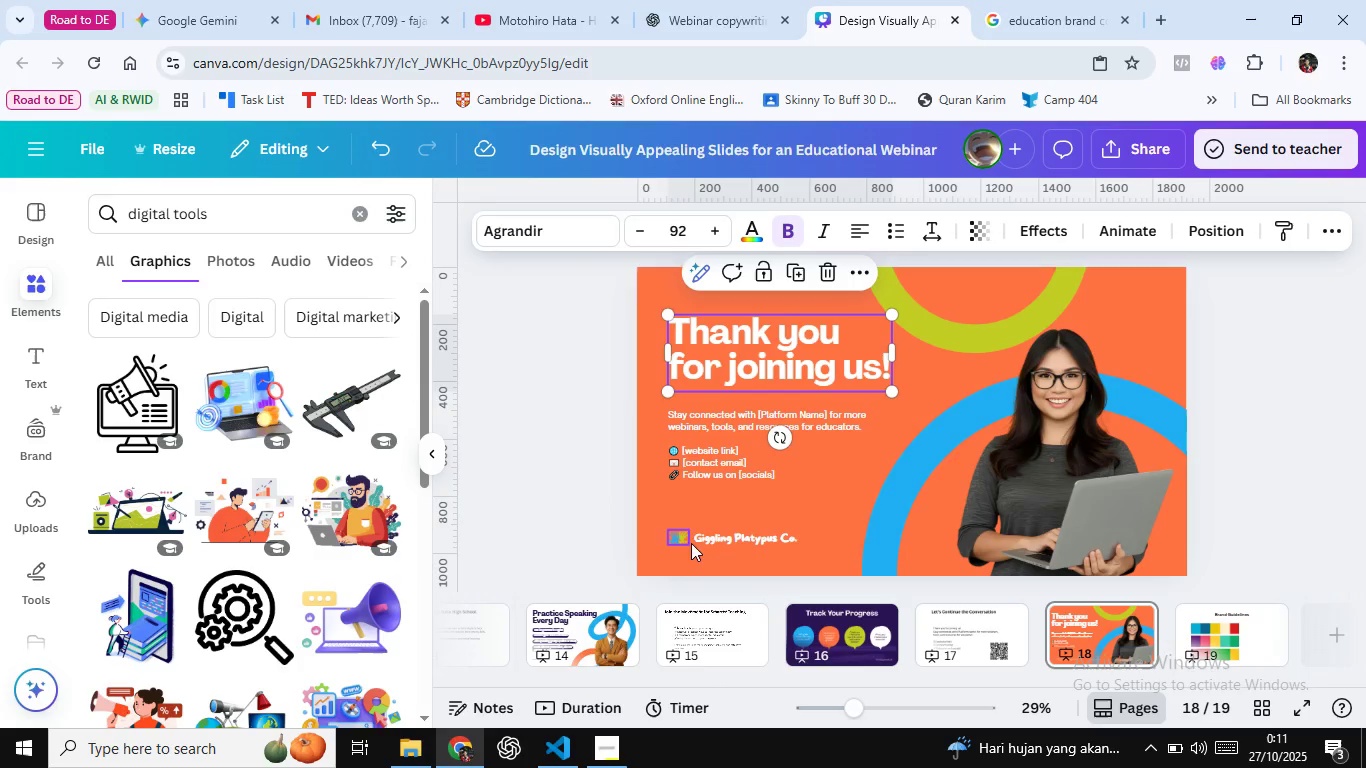 
double_click([720, 537])
 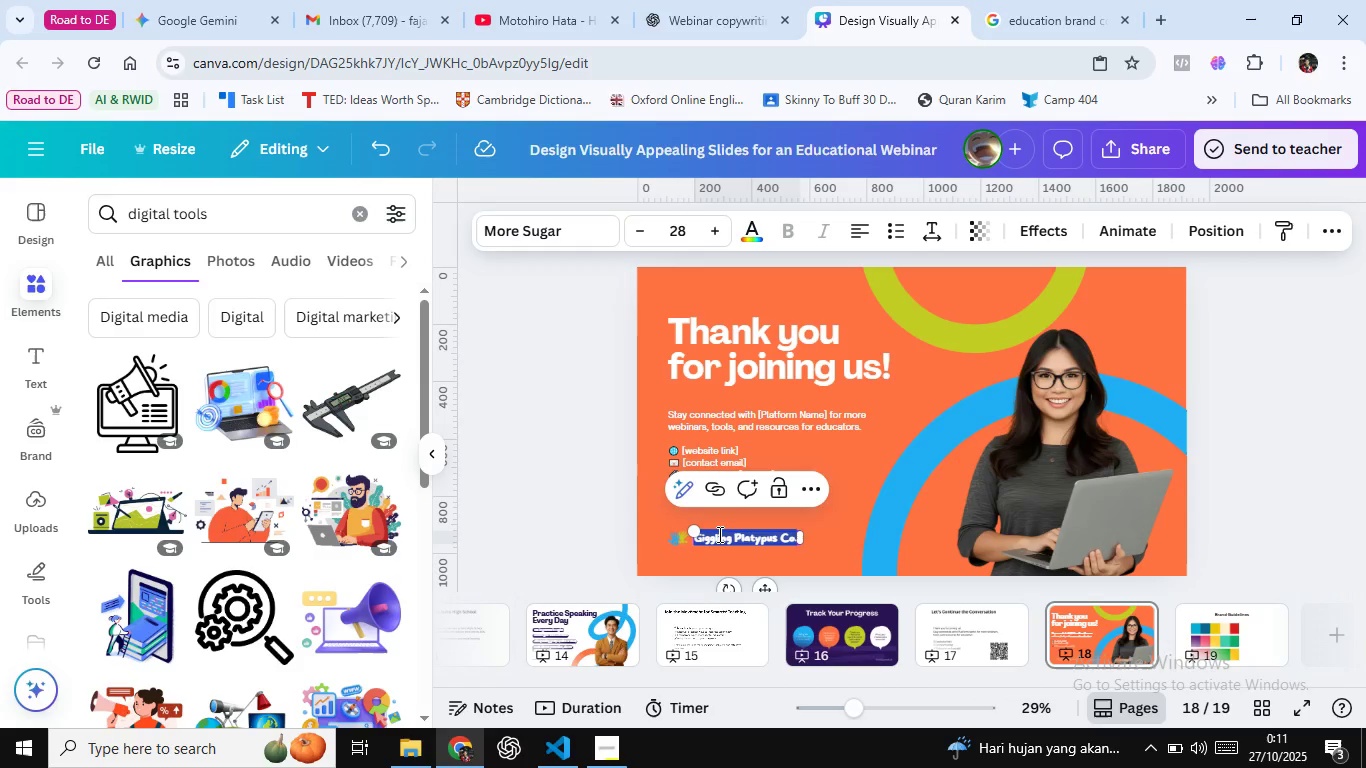 
hold_key(key=ShiftLeft, duration=0.67)
 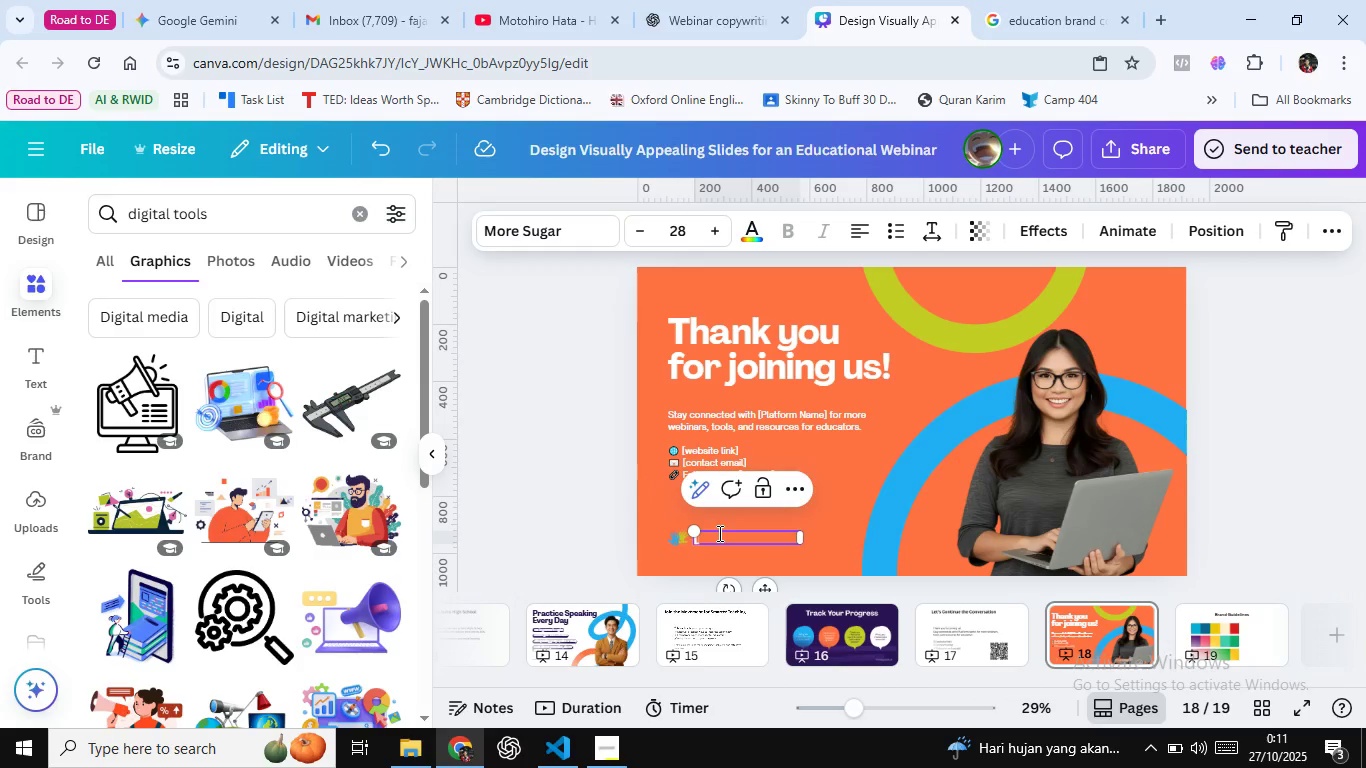 
type([Your Platfo)
key(Backspace)
type(orm])
 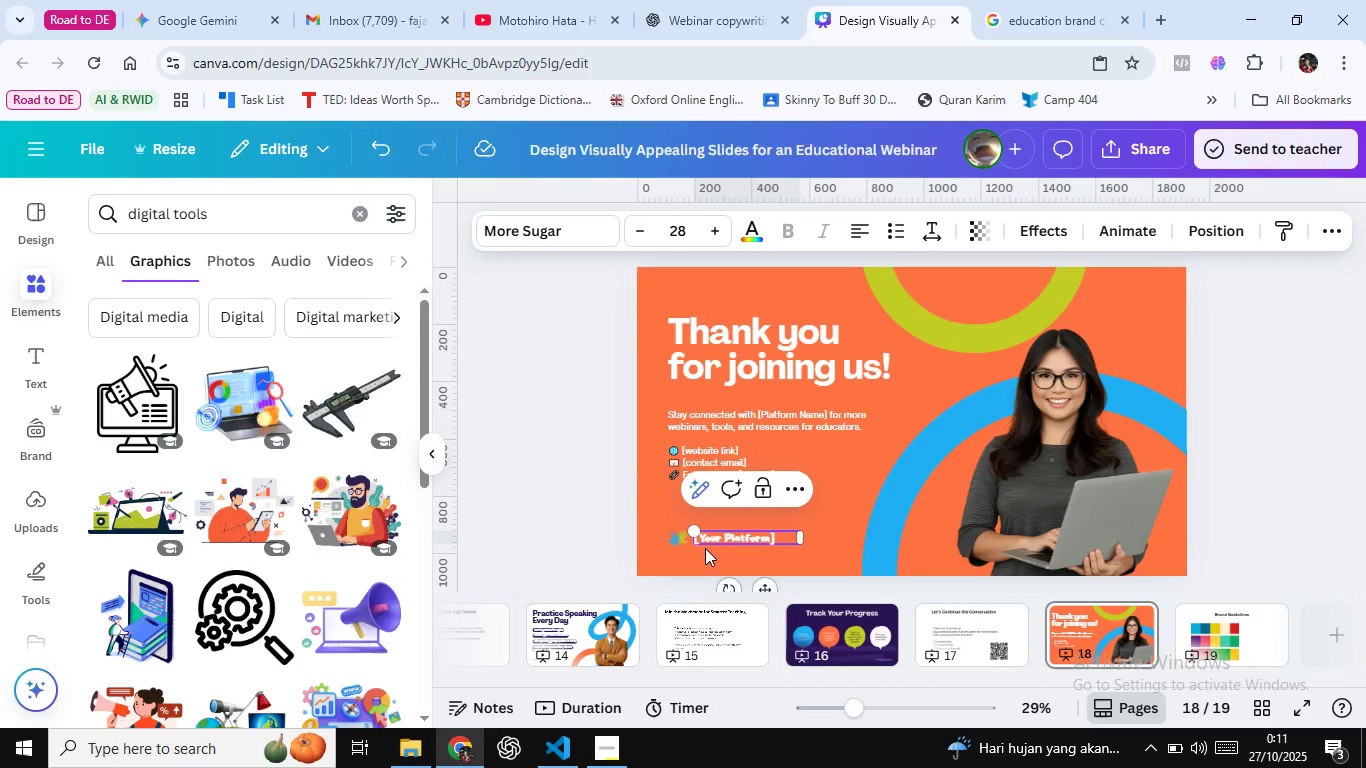 
left_click([677, 540])
 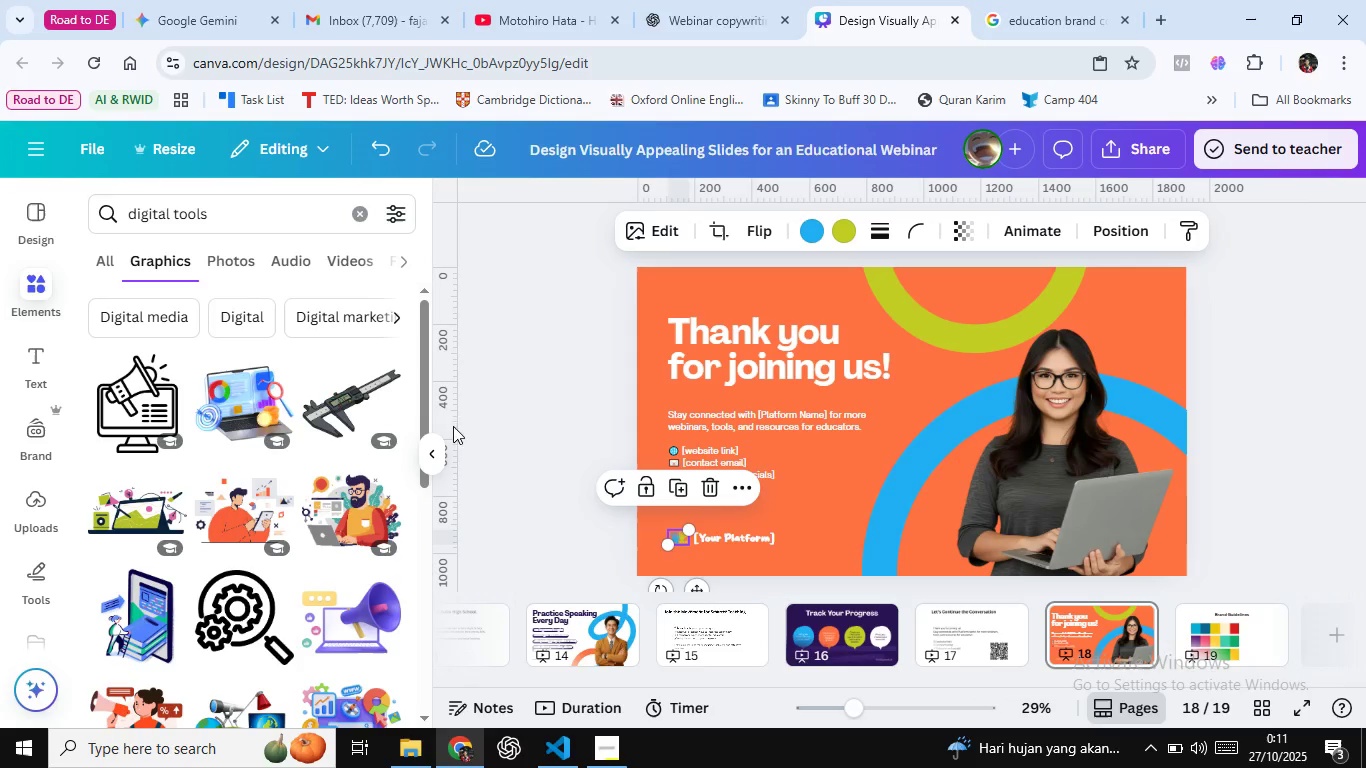 
wait(6.85)
 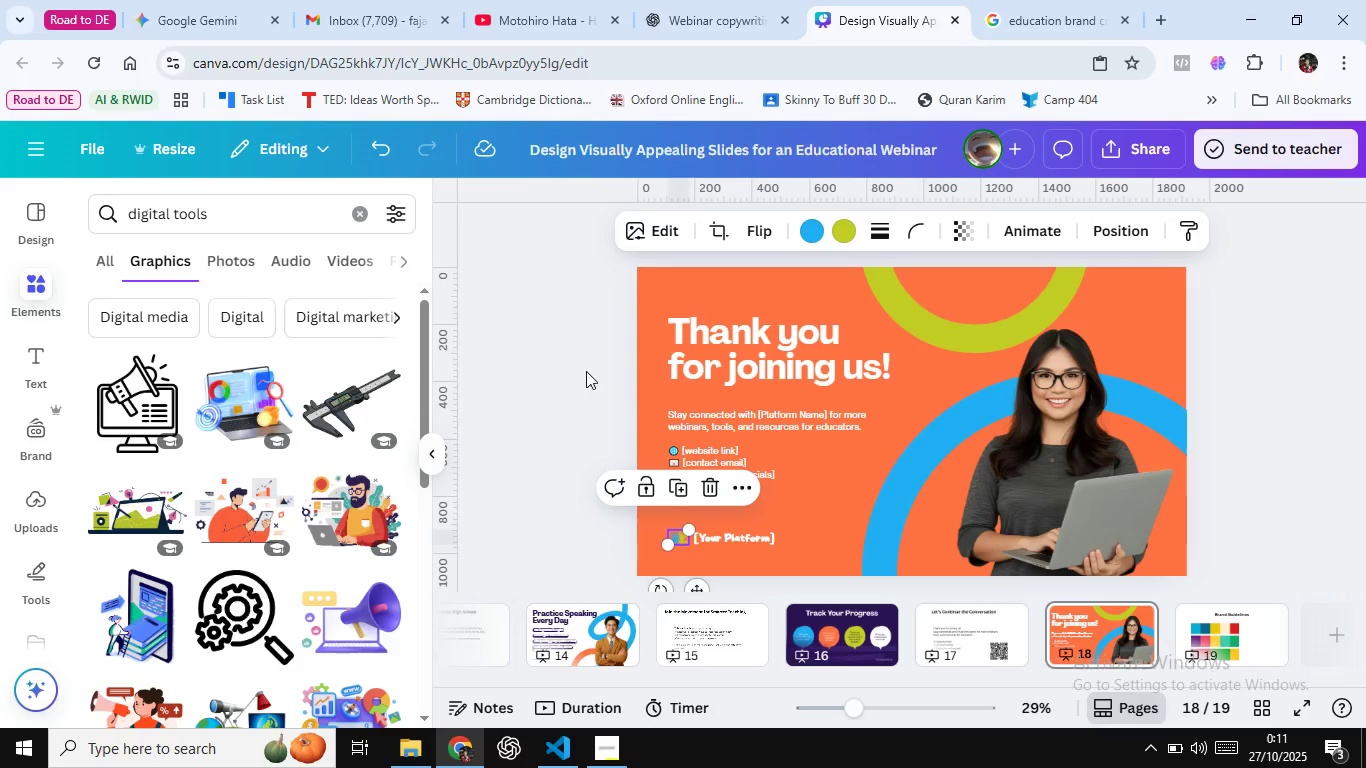 
left_click([33, 495])
 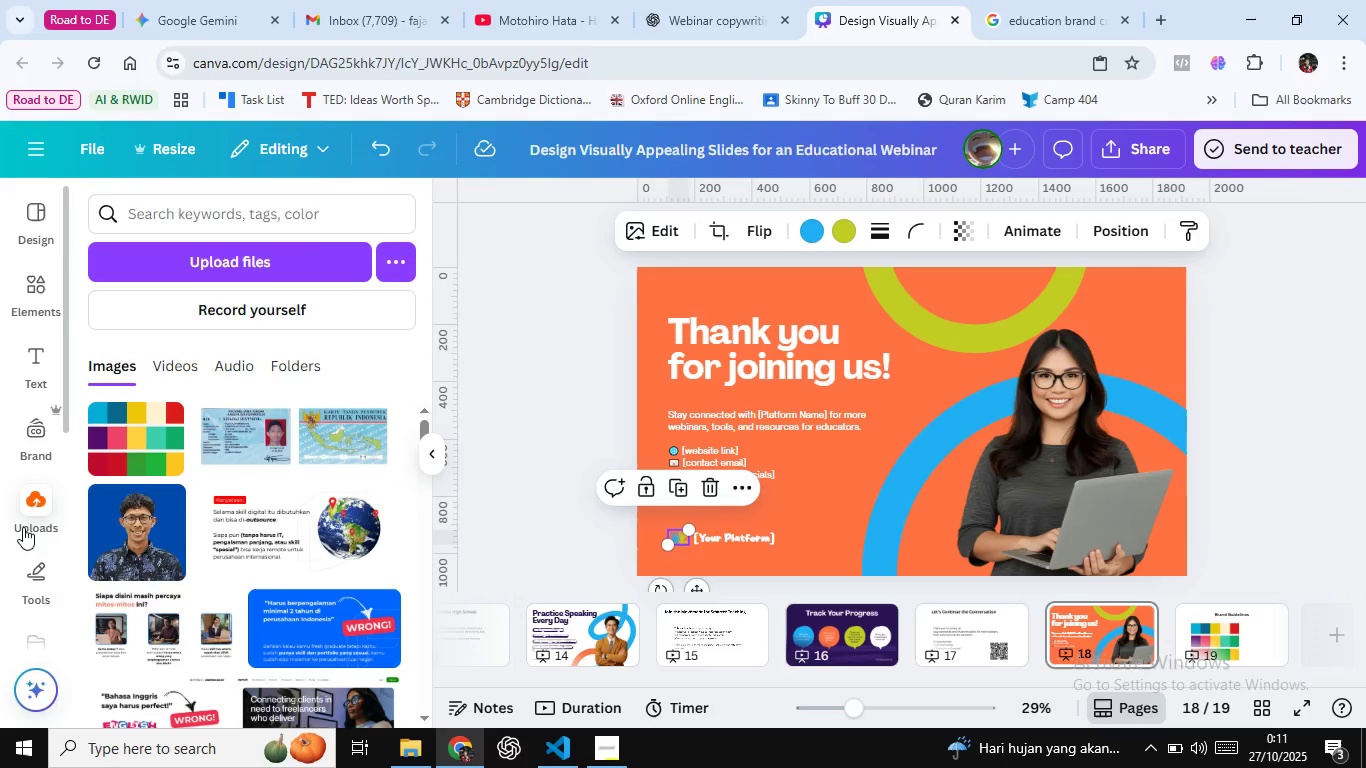 
scroll: coordinate [23, 529], scroll_direction: down, amount: 1.0
 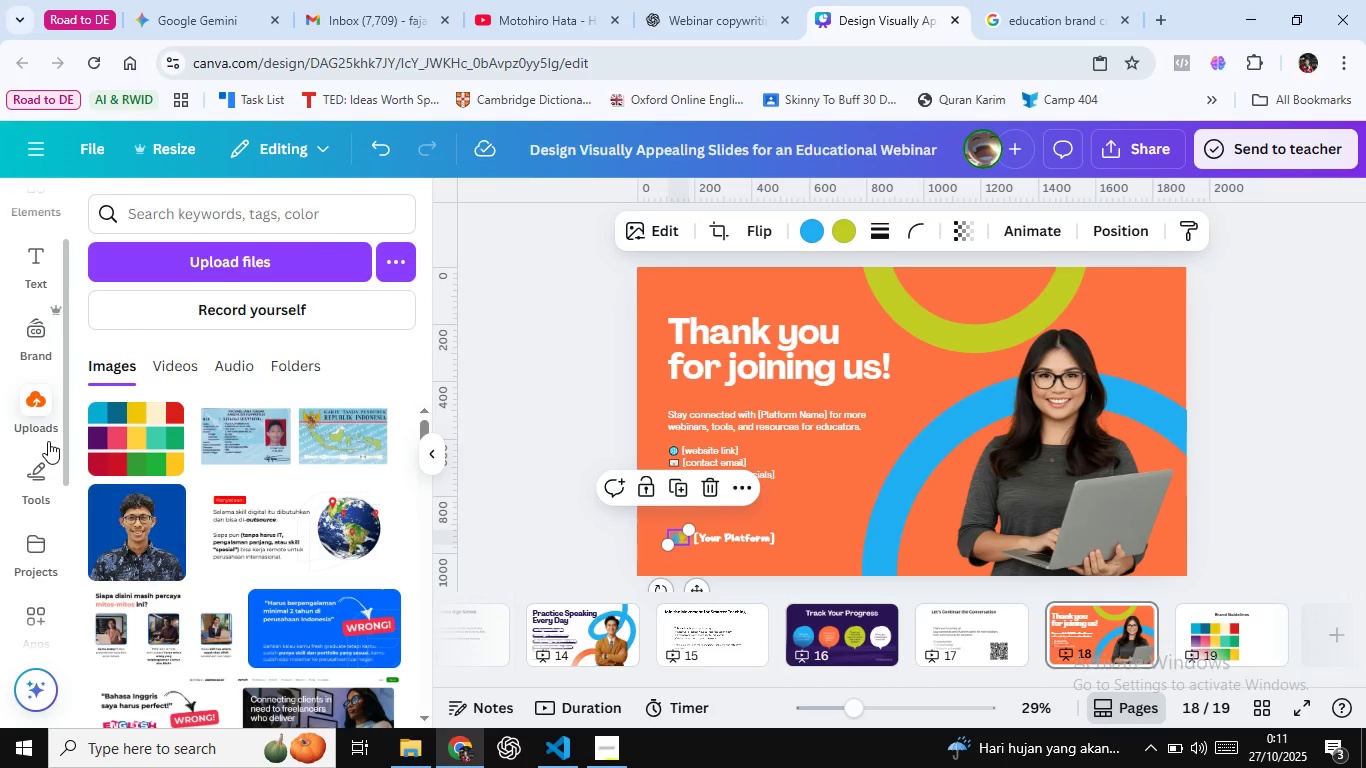 
left_click([48, 441])
 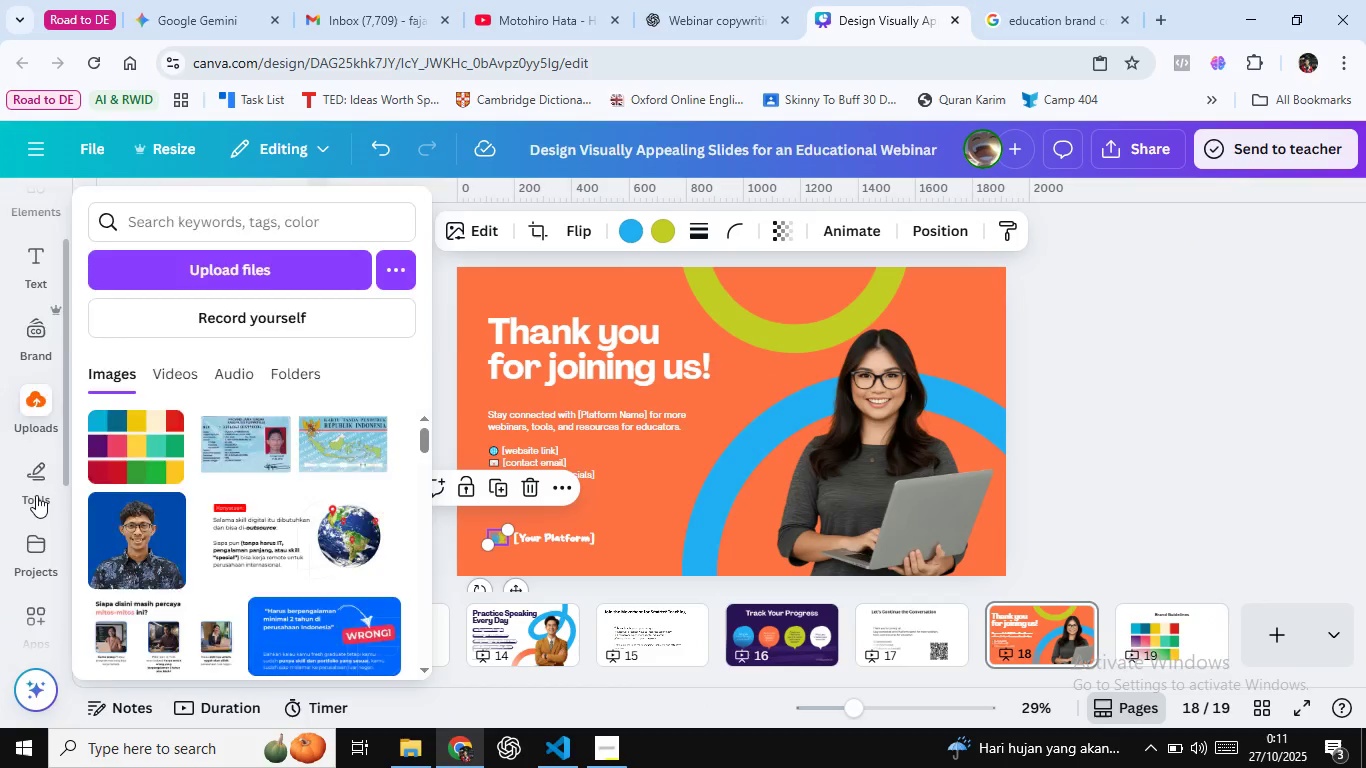 
left_click([36, 477])
 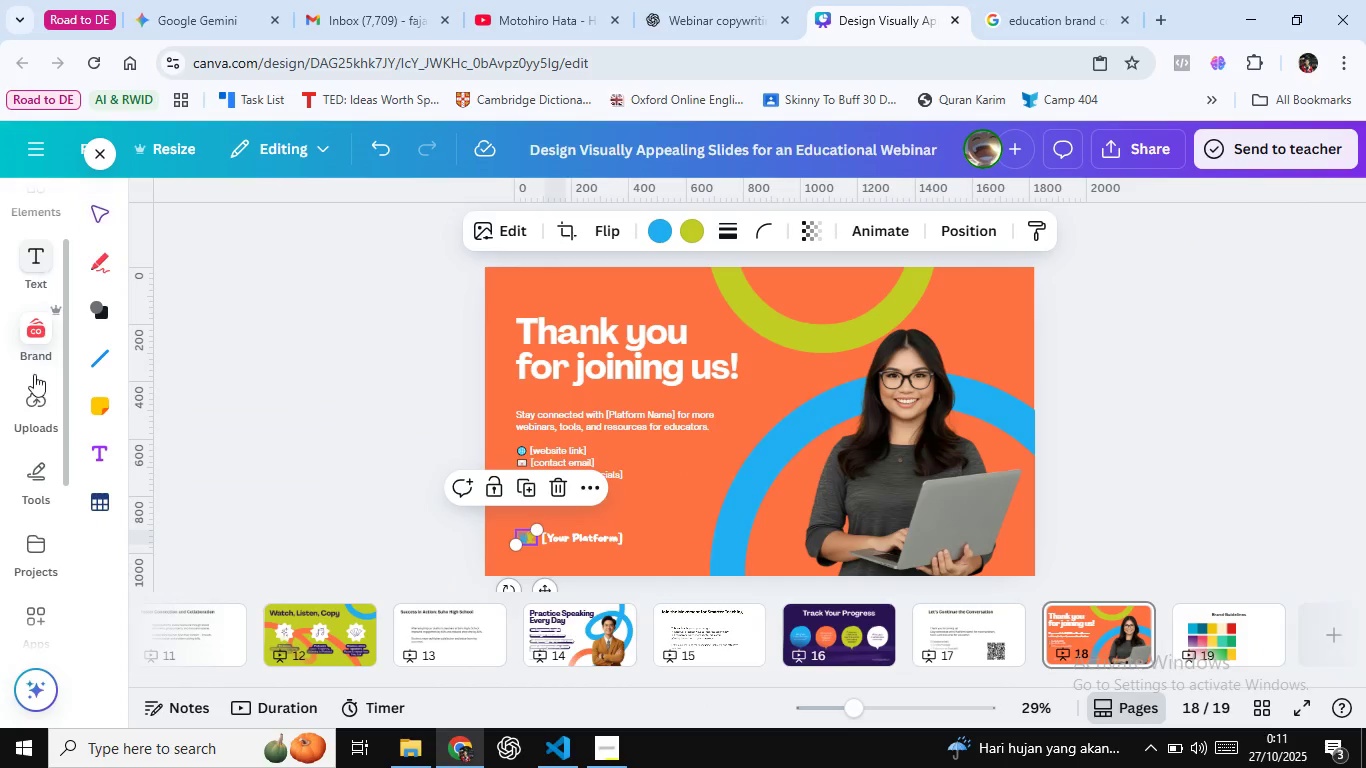 
left_click([35, 400])
 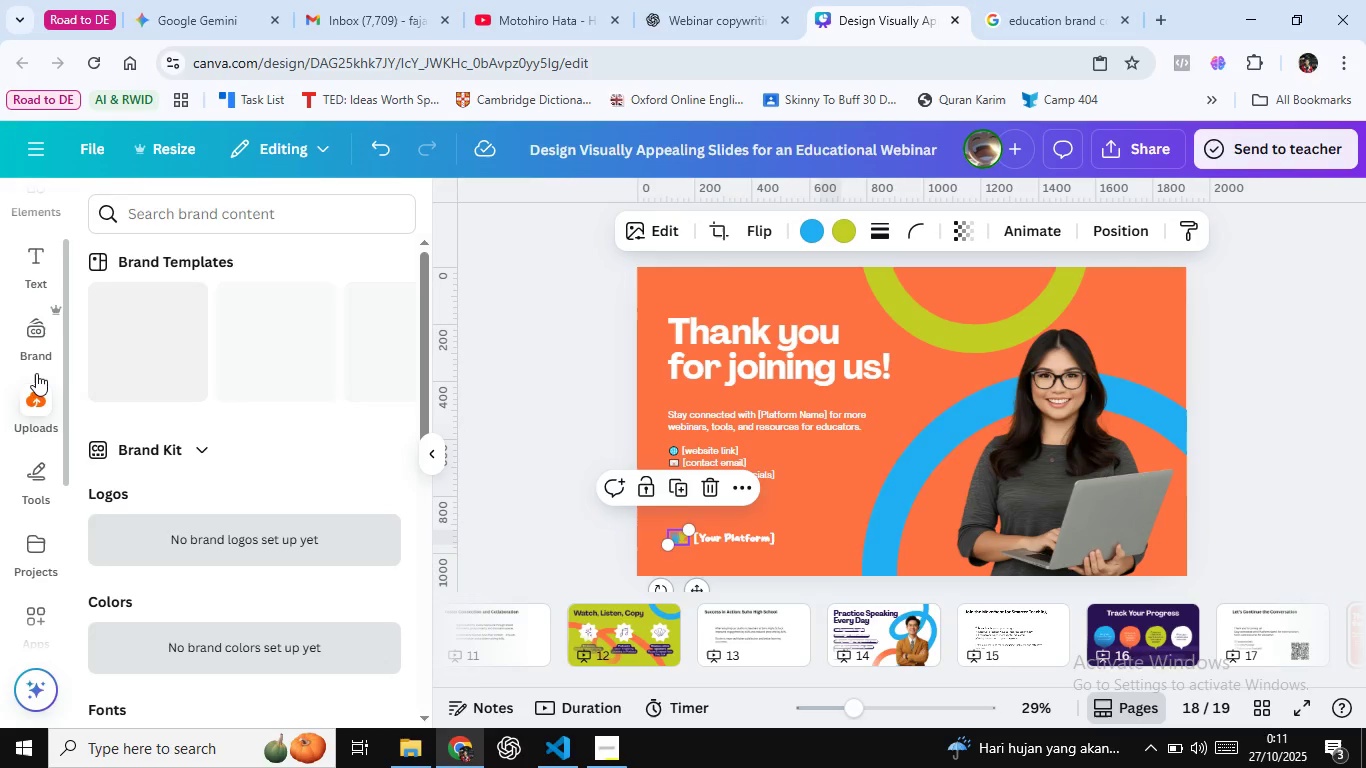 
scroll: coordinate [37, 293], scroll_direction: up, amount: 3.0
 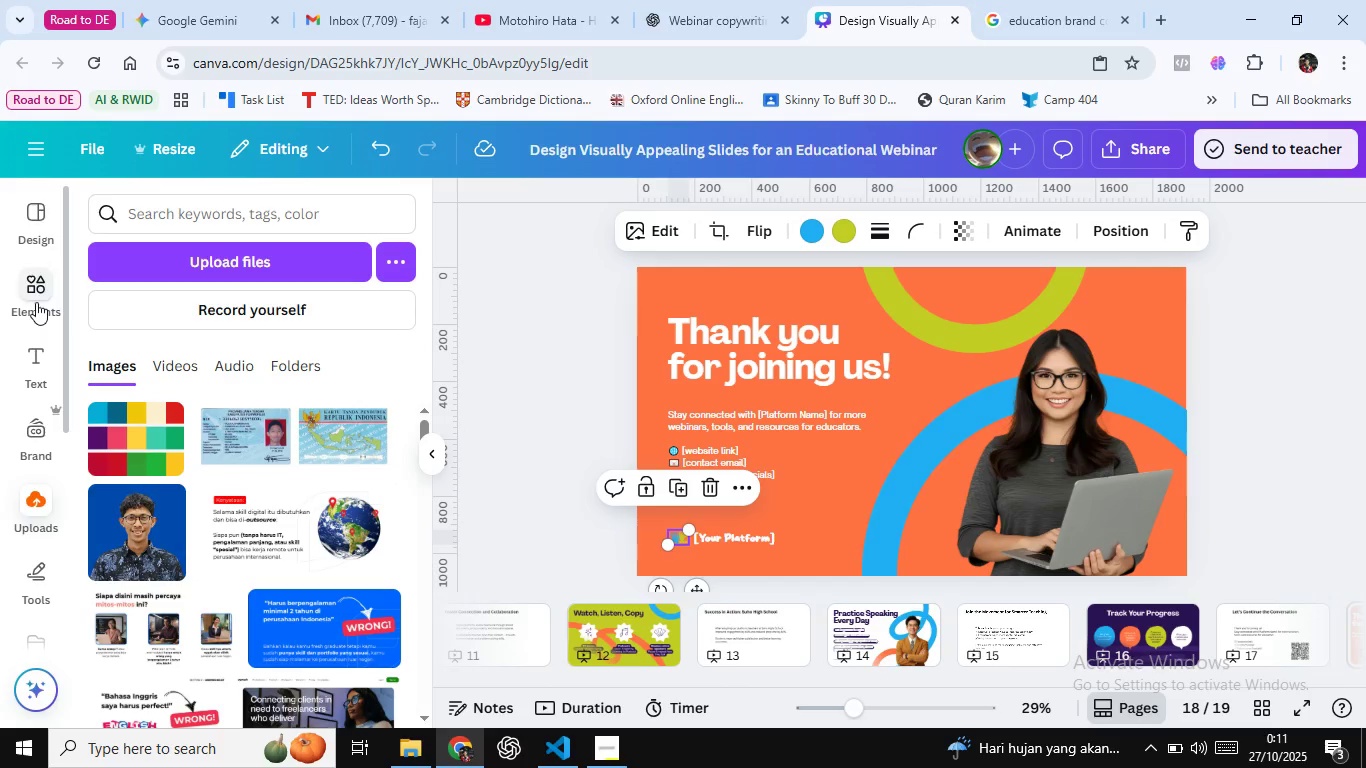 
left_click([36, 302])
 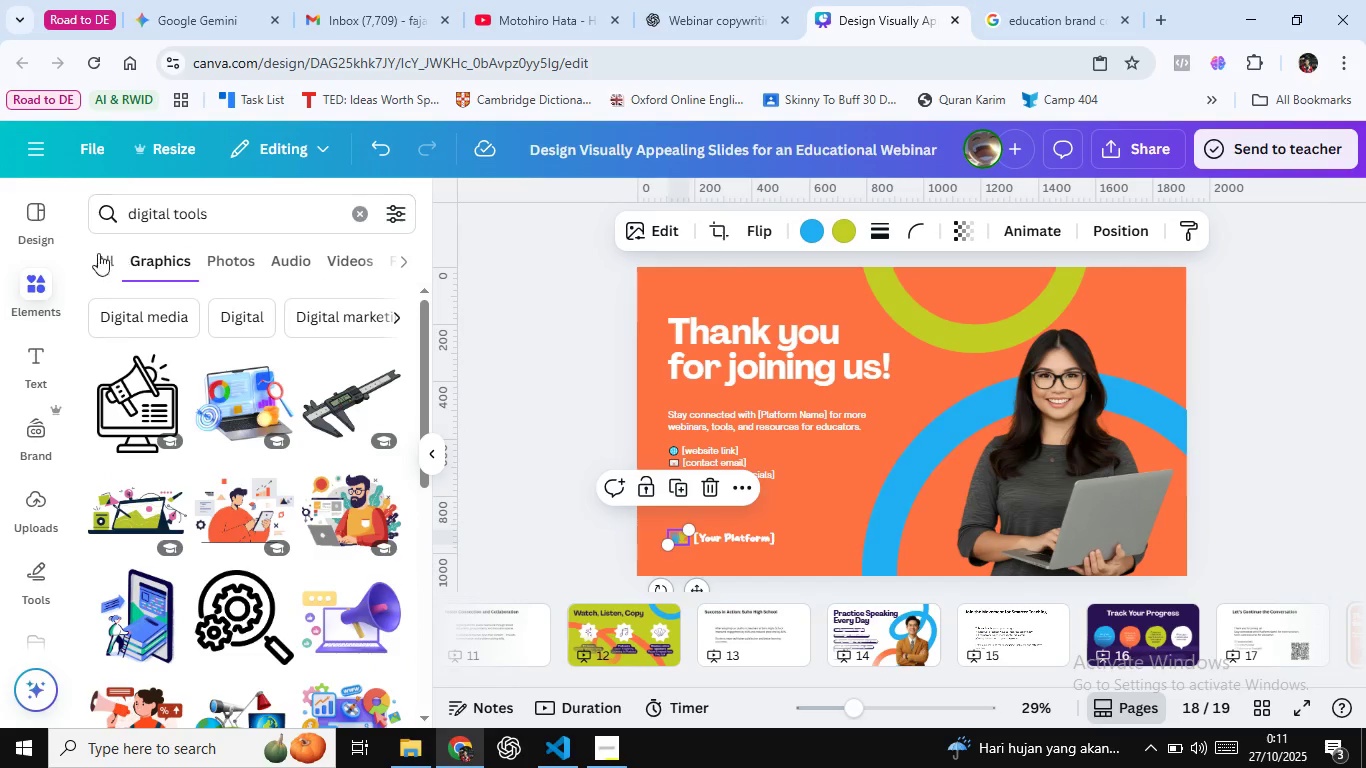 
left_click([102, 260])
 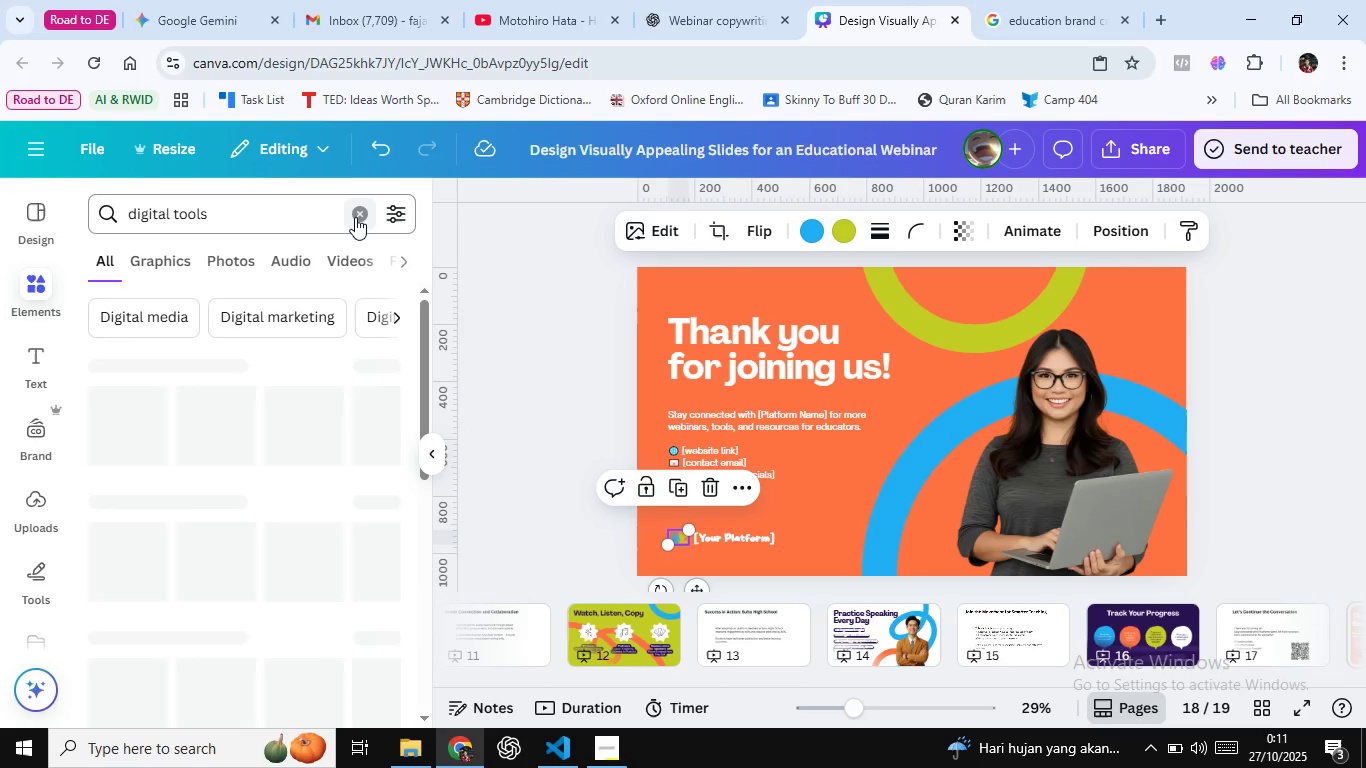 
left_click([355, 217])
 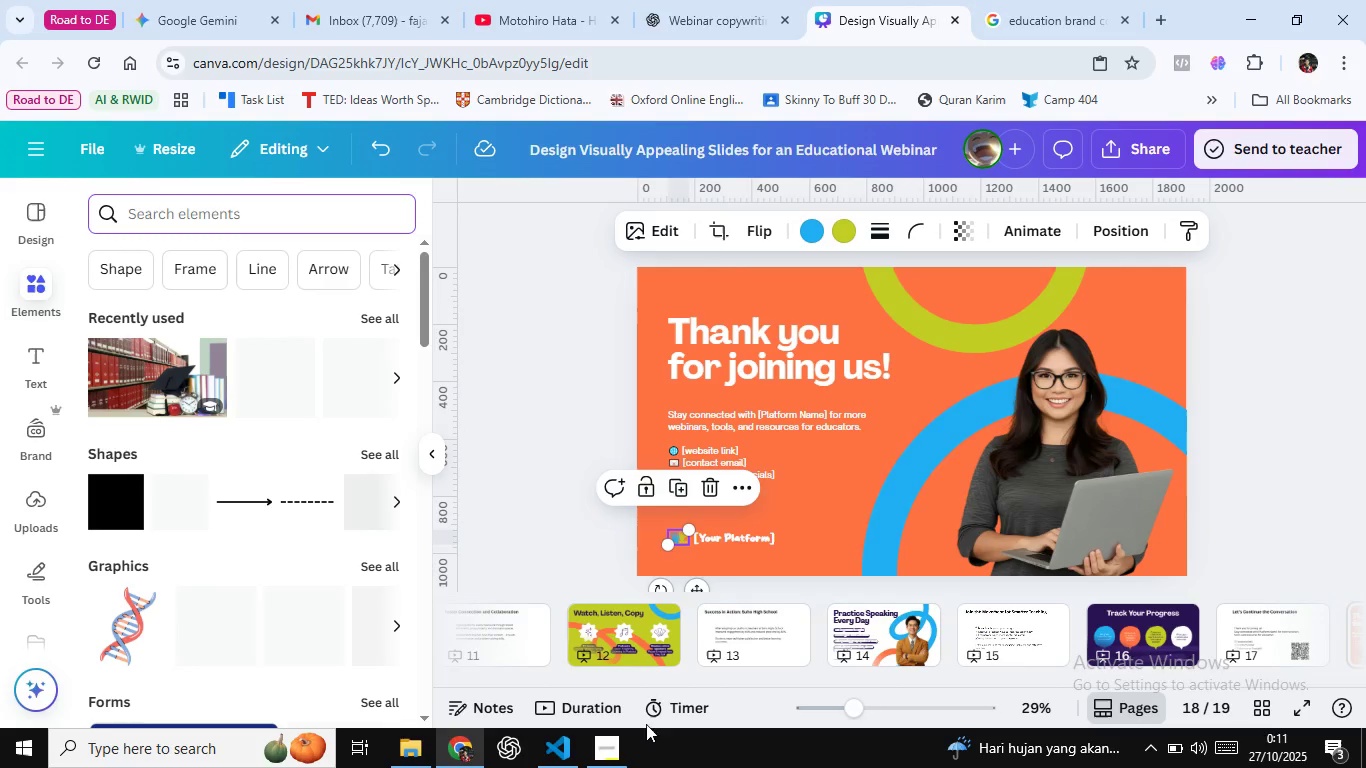 
left_click([625, 752])
 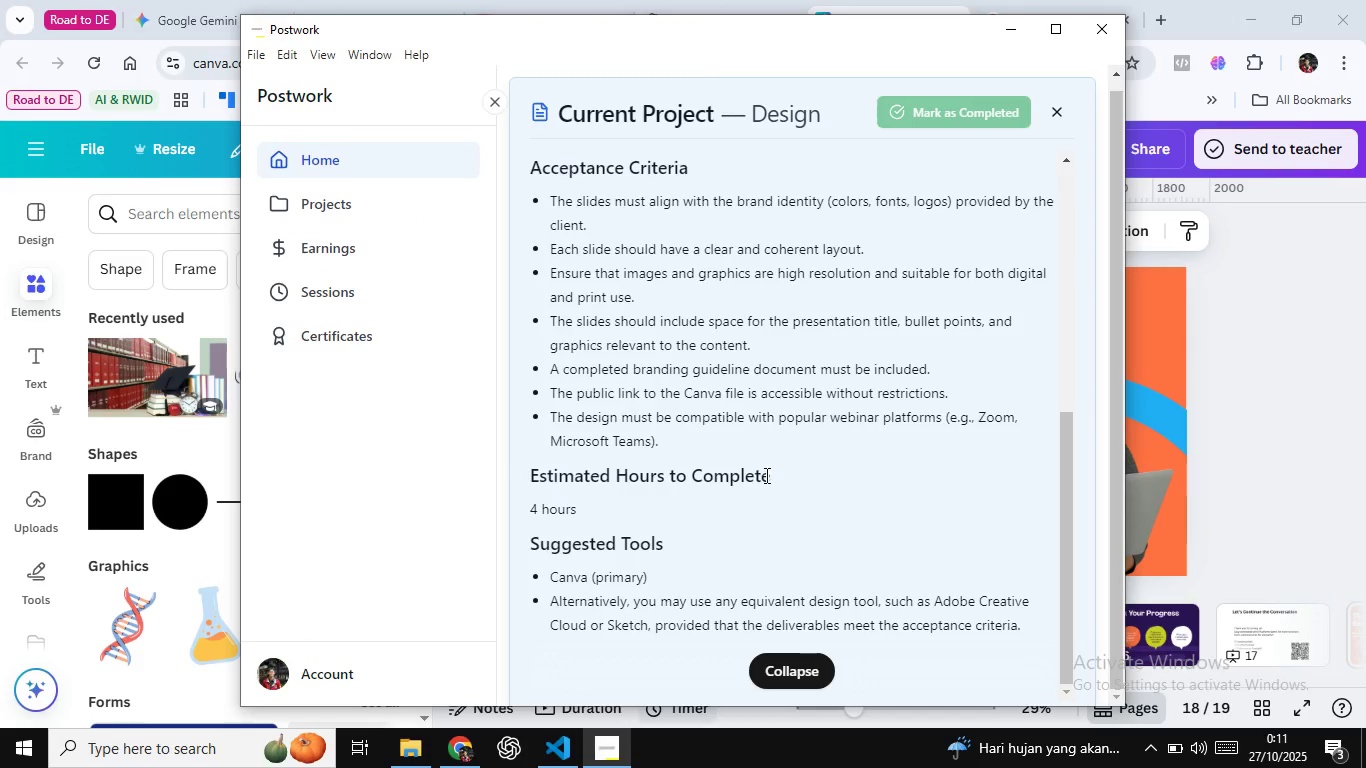 
scroll: coordinate [765, 474], scroll_direction: down, amount: 6.0